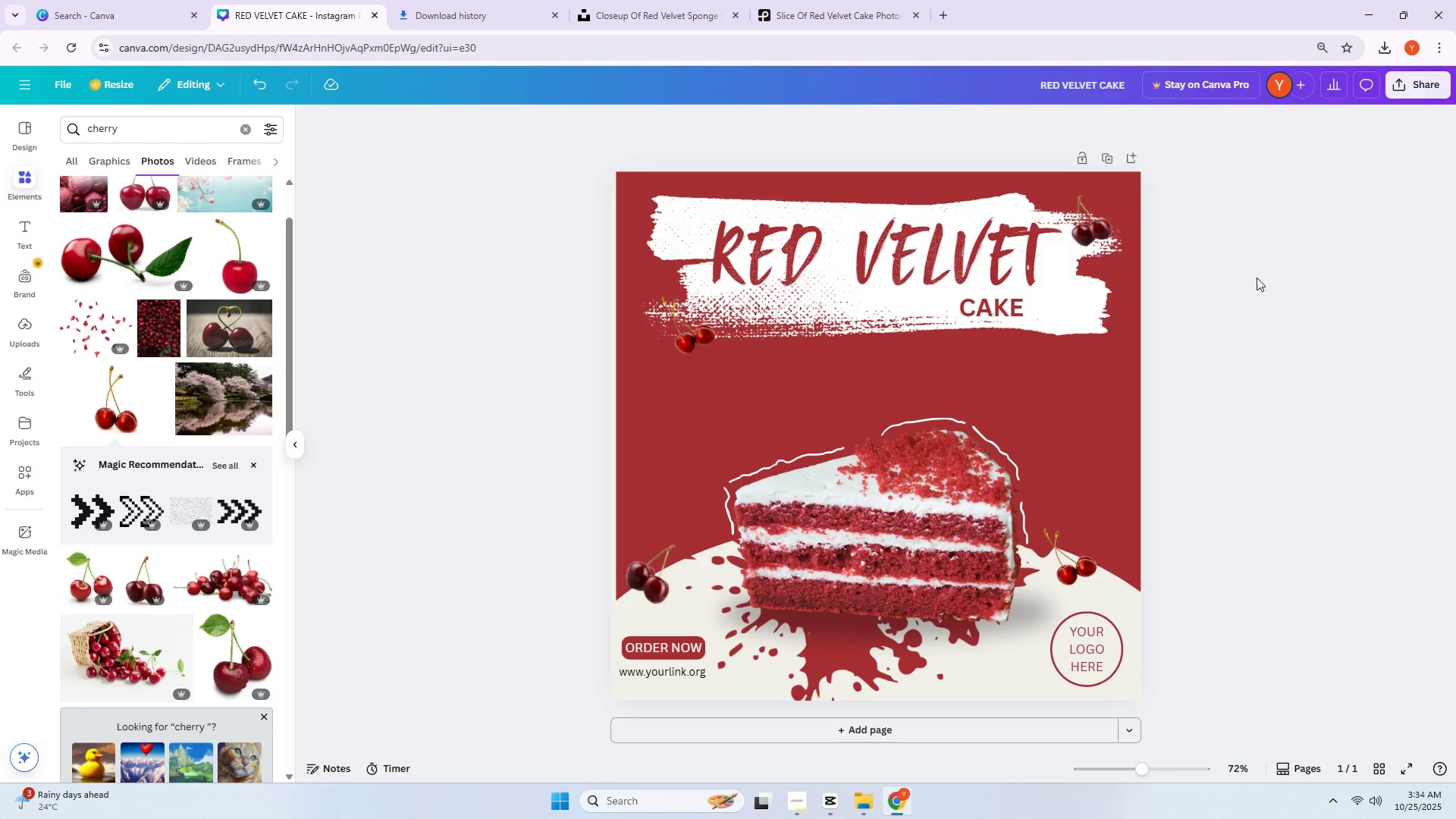 
hold_key(key=AltLeft, duration=1.27)
left_click_drag(start_coordinate=[938, 242], to_coordinate=[1065, 276])
 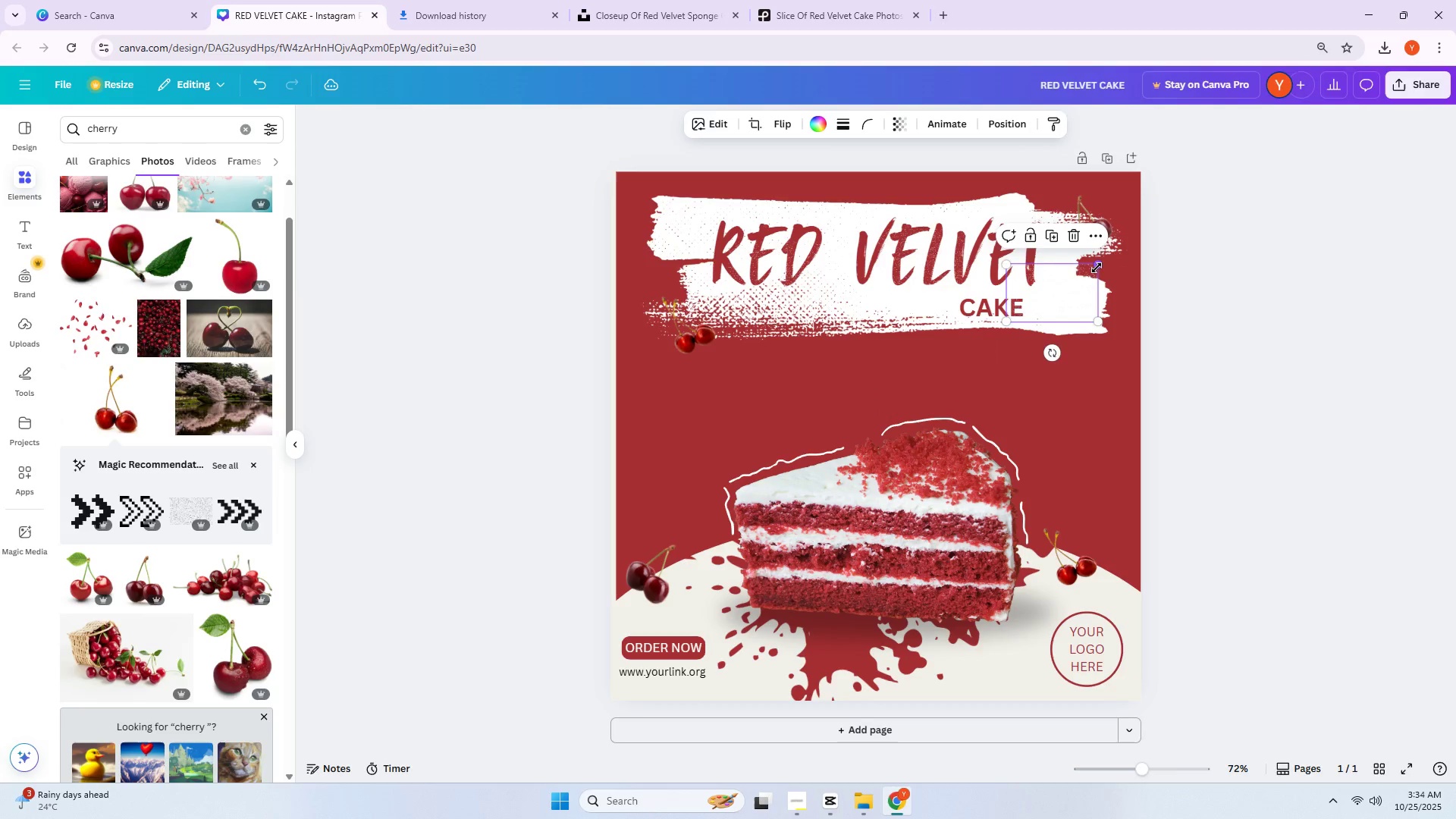 
left_click_drag(start_coordinate=[1097, 267], to_coordinate=[1084, 284])
 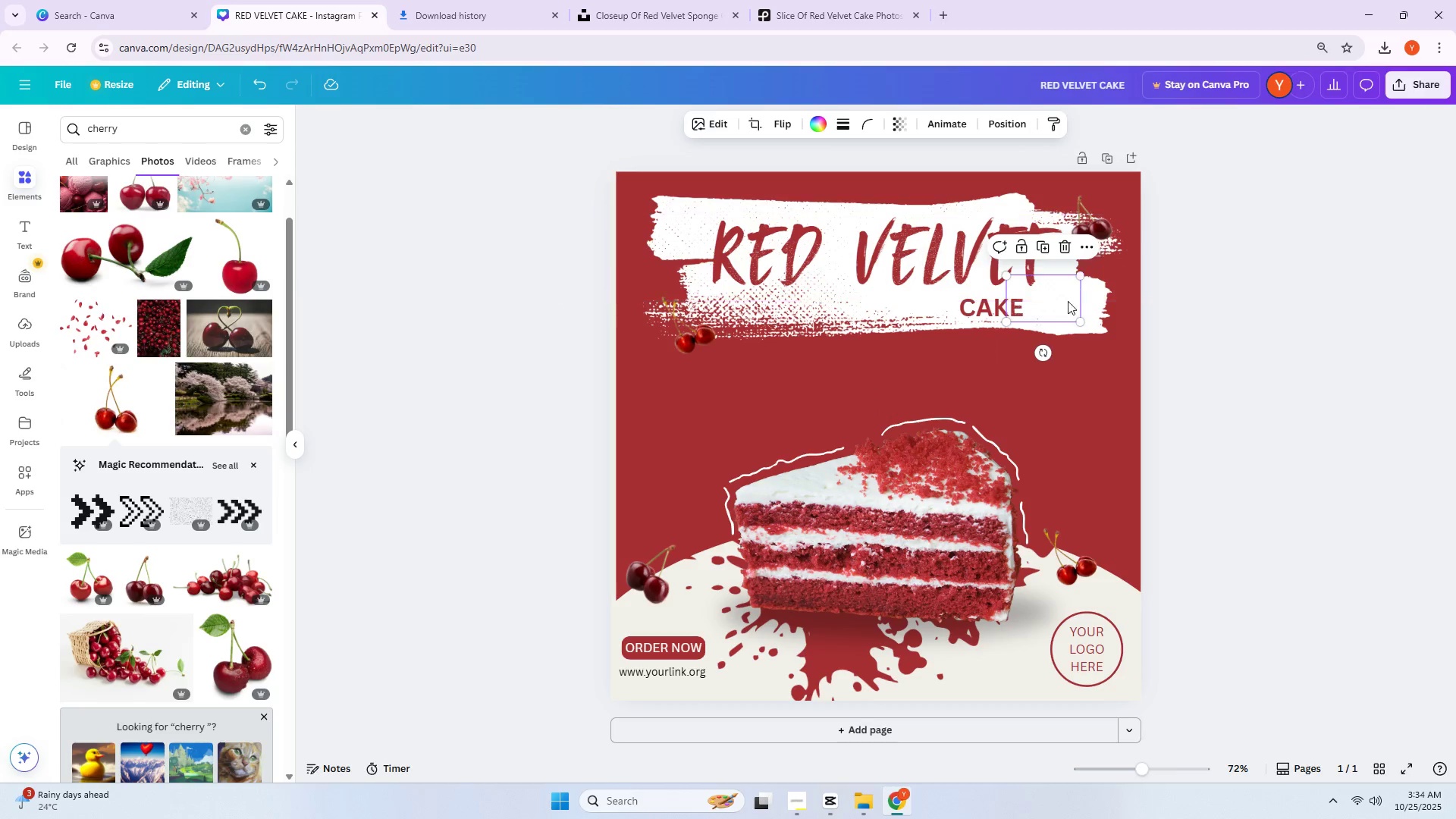 
left_click_drag(start_coordinate=[1067, 302], to_coordinate=[1059, 278])
 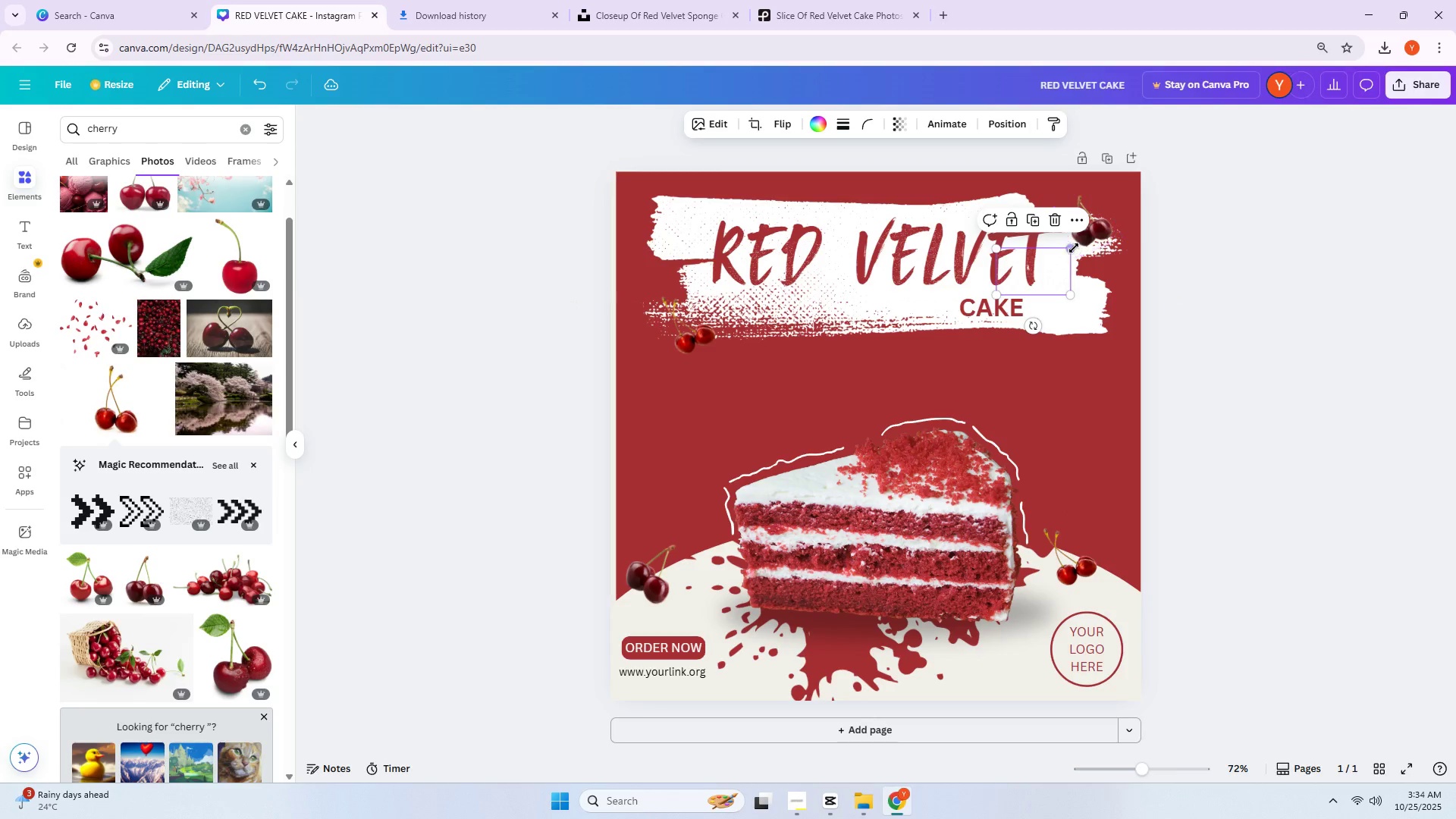 
left_click_drag(start_coordinate=[1074, 248], to_coordinate=[1060, 264])
 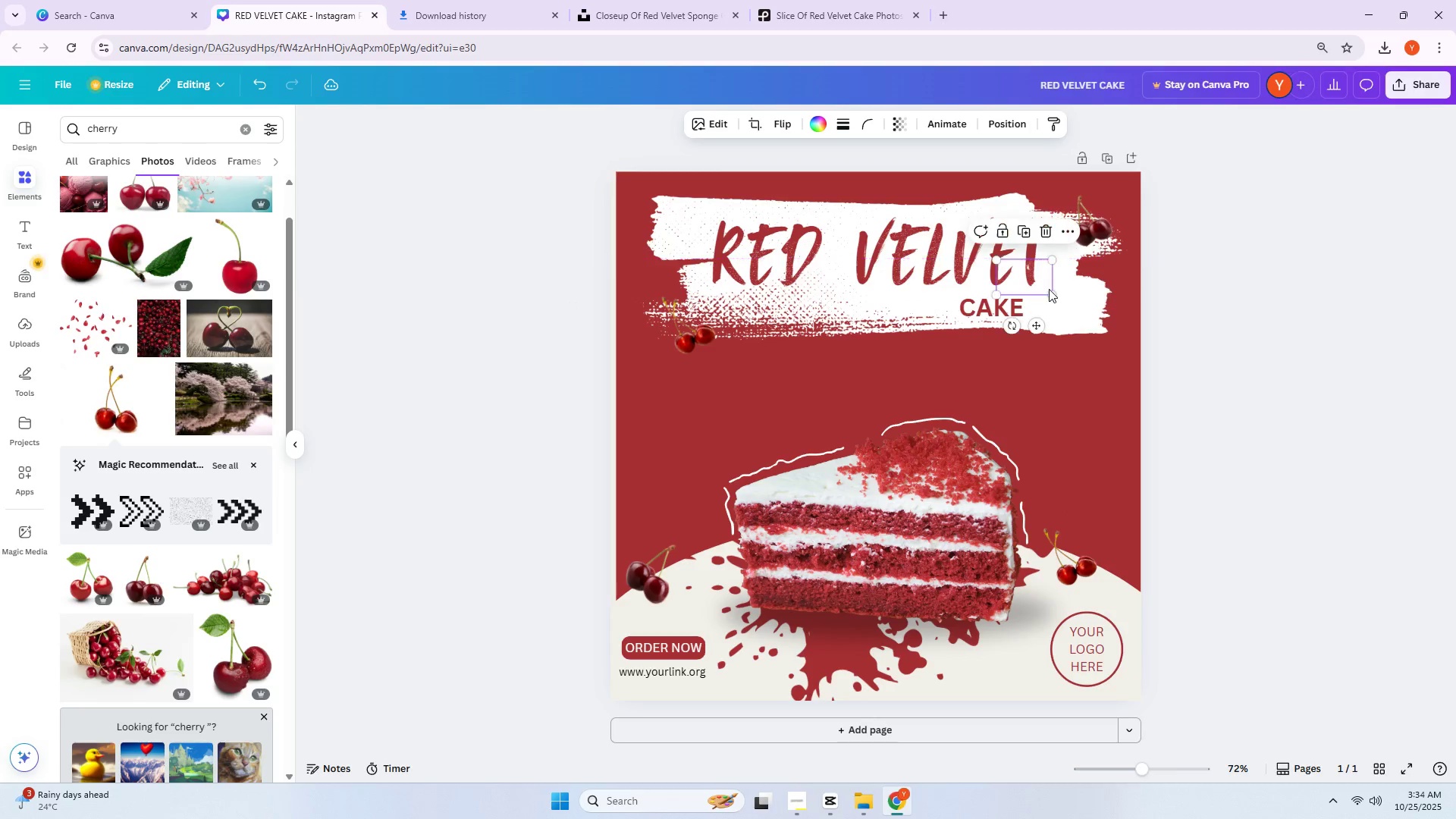 
left_click_drag(start_coordinate=[1049, 290], to_coordinate=[1057, 287])
 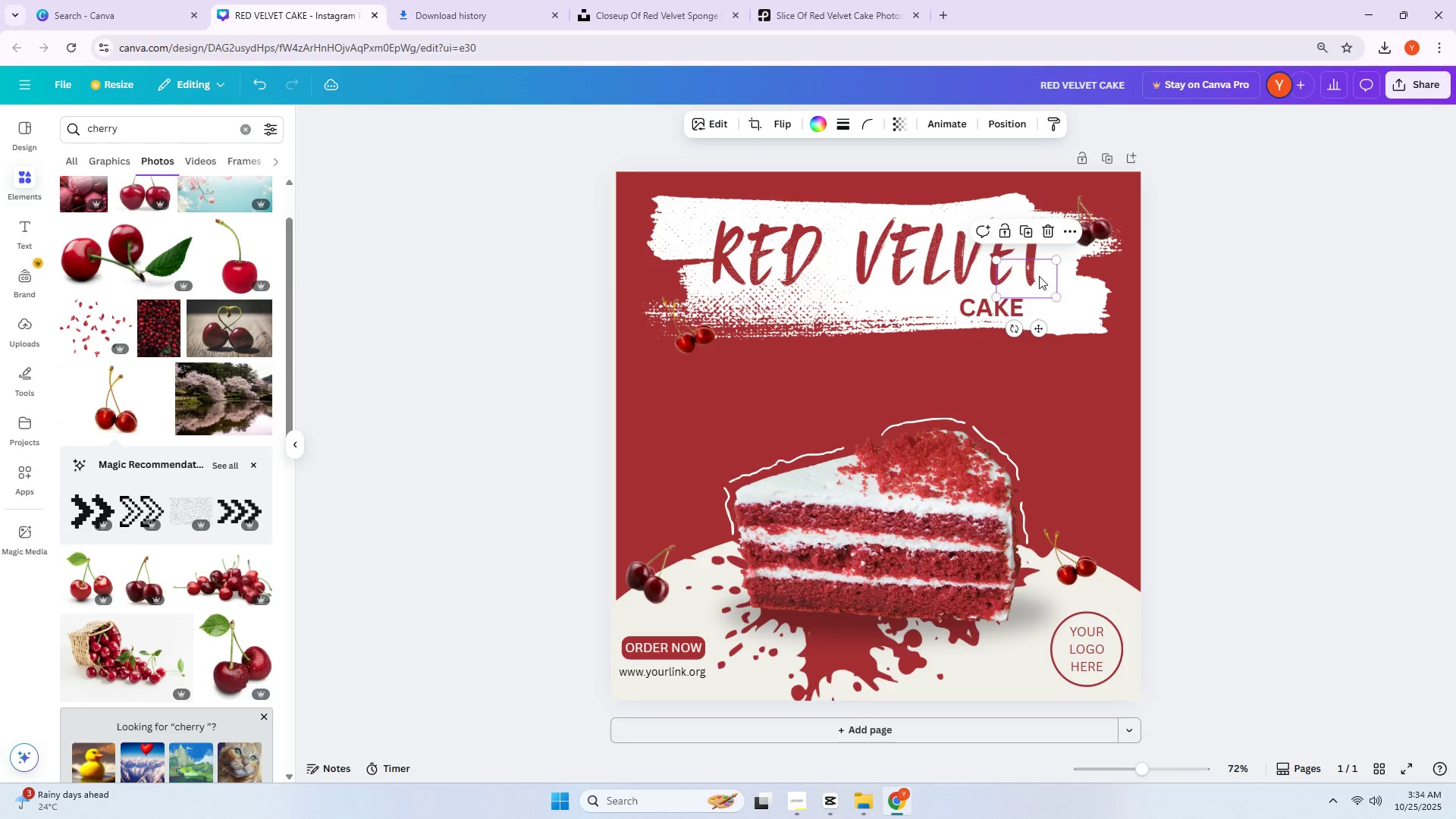 
left_click_drag(start_coordinate=[1039, 276], to_coordinate=[1059, 263])
 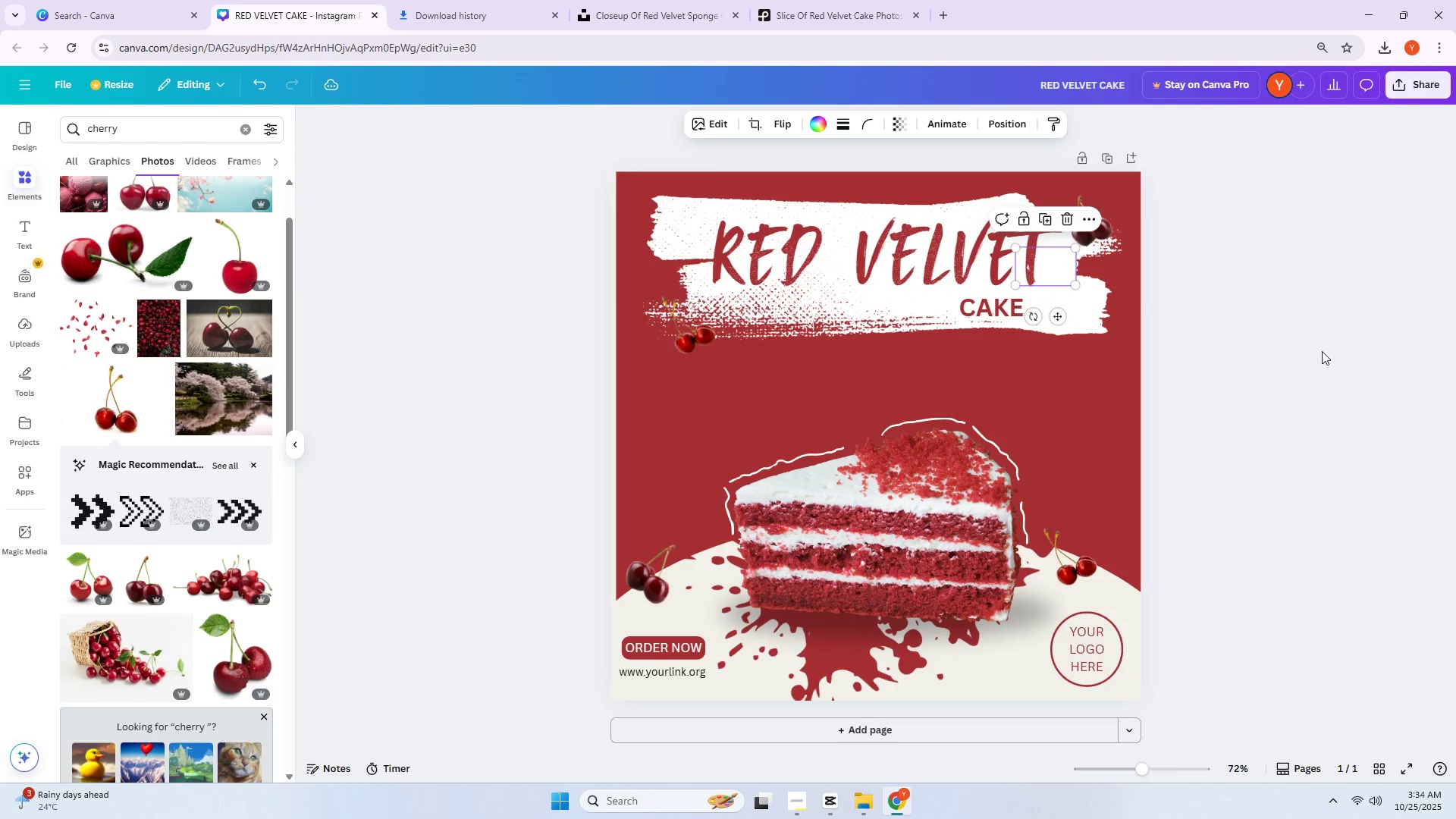 
left_click([1322, 351])
 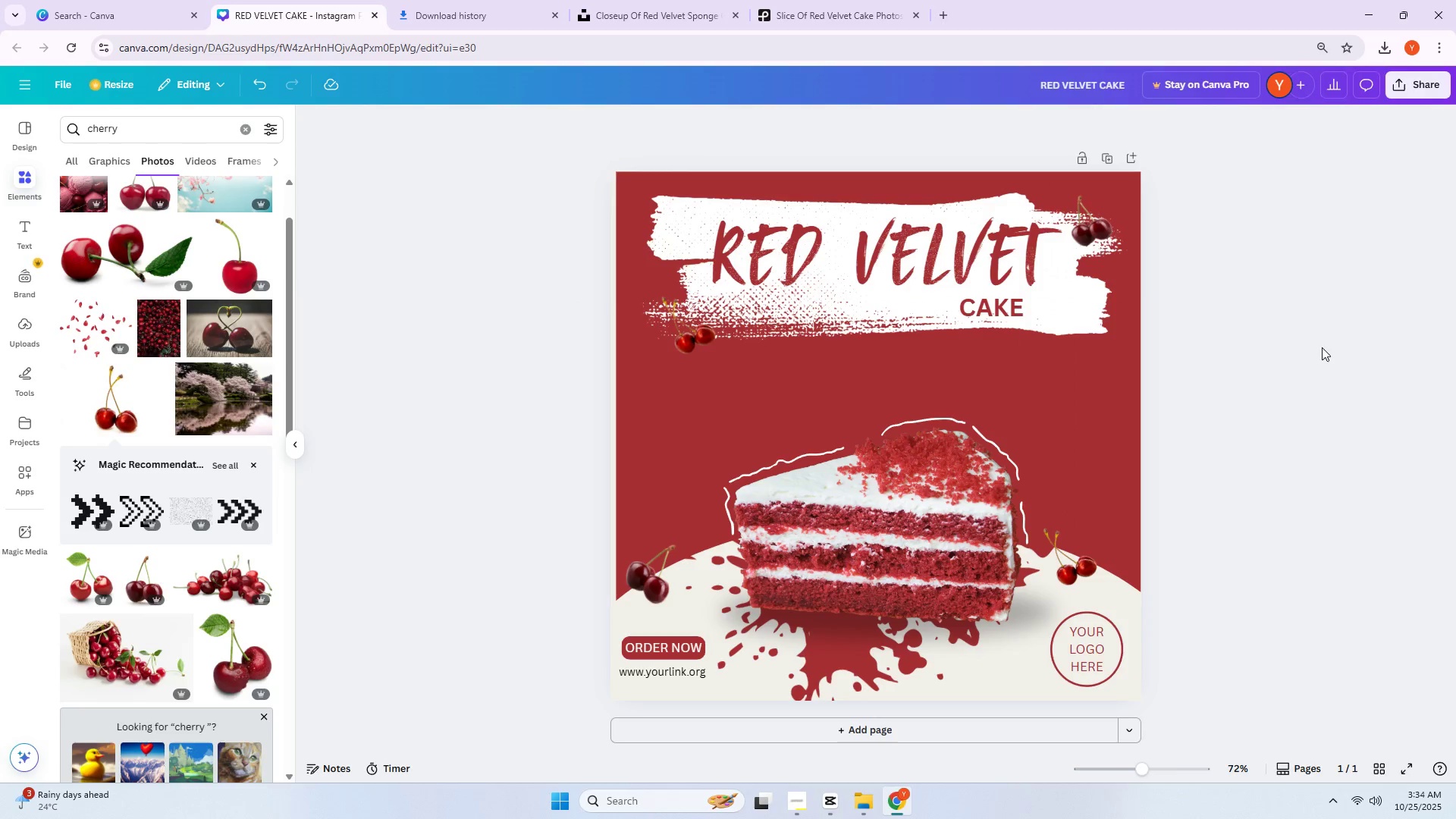 
hold_key(key=AltLeft, duration=0.93)
left_click_drag(start_coordinate=[1035, 263], to_coordinate=[1007, 263])
 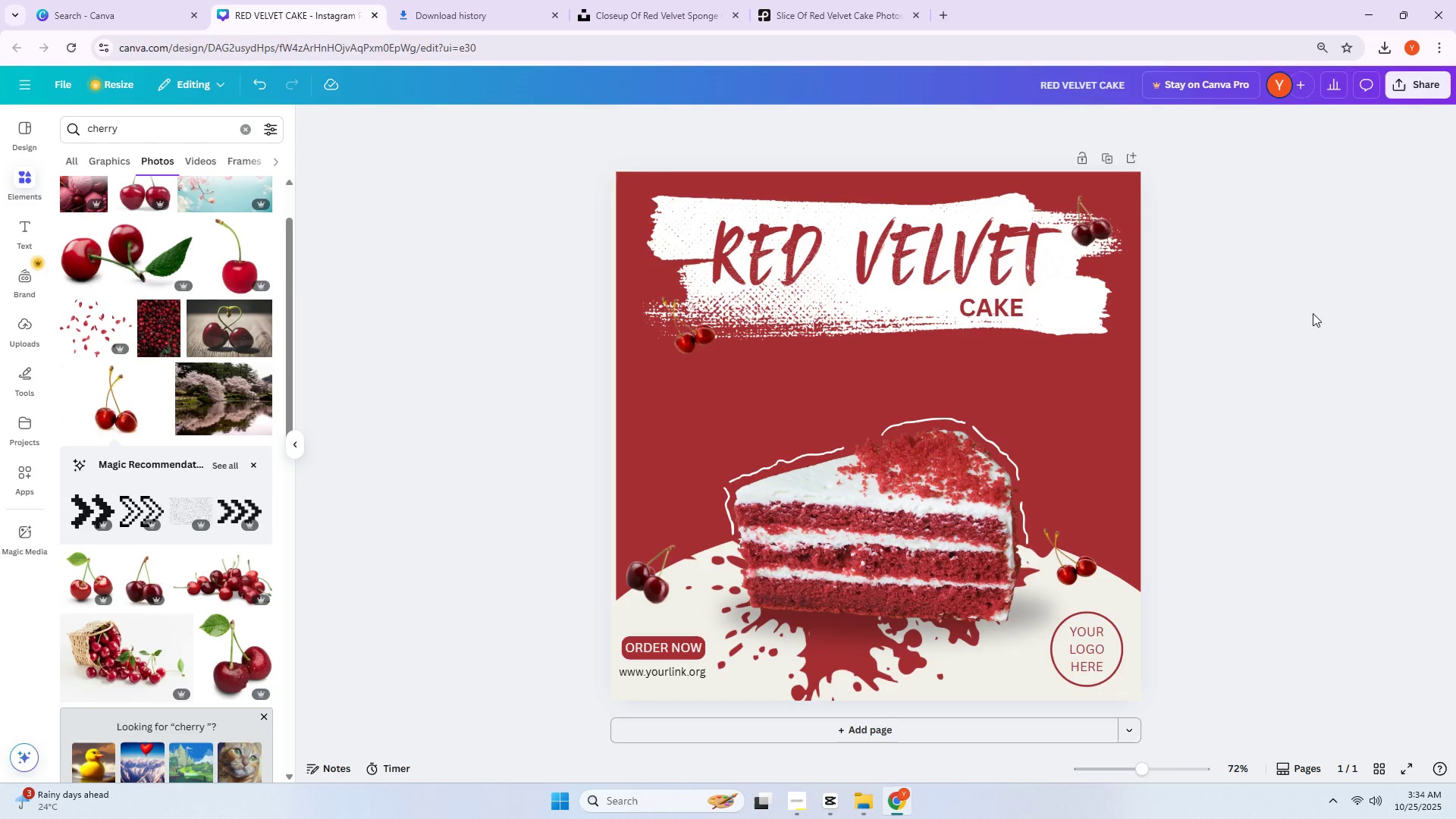 
wait(13.47)
 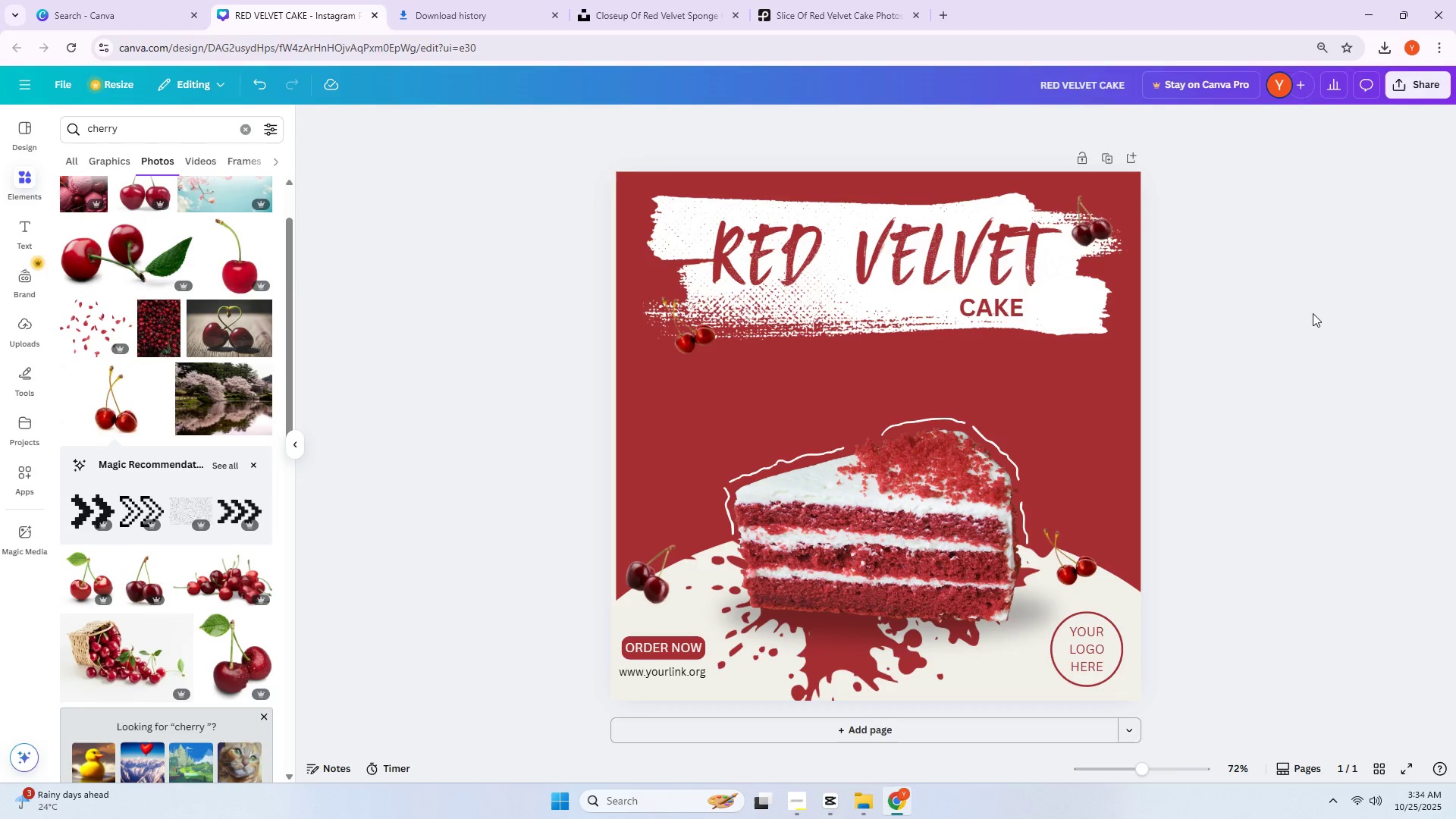 
left_click([22, 228])
 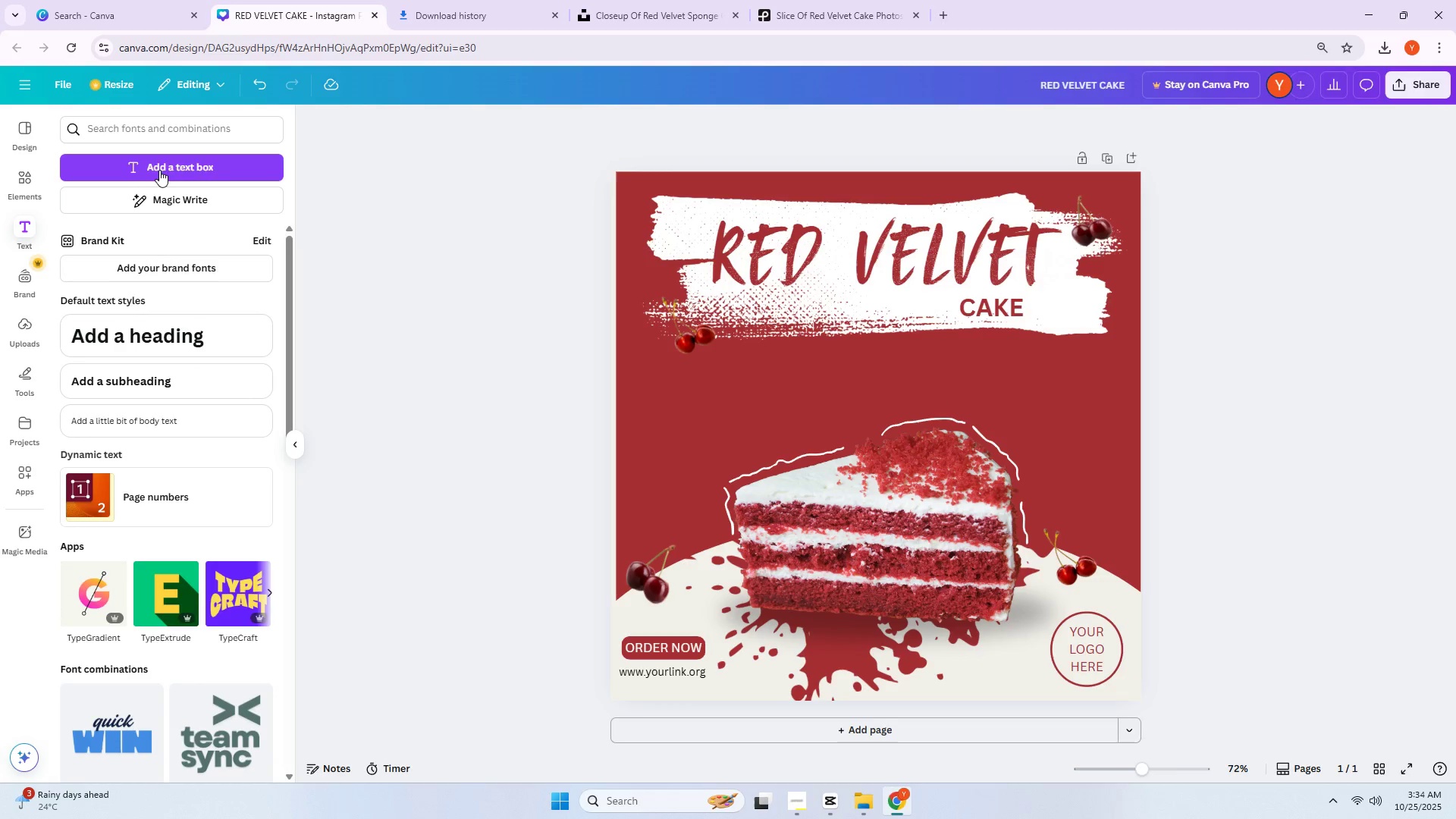 
left_click([158, 167])
 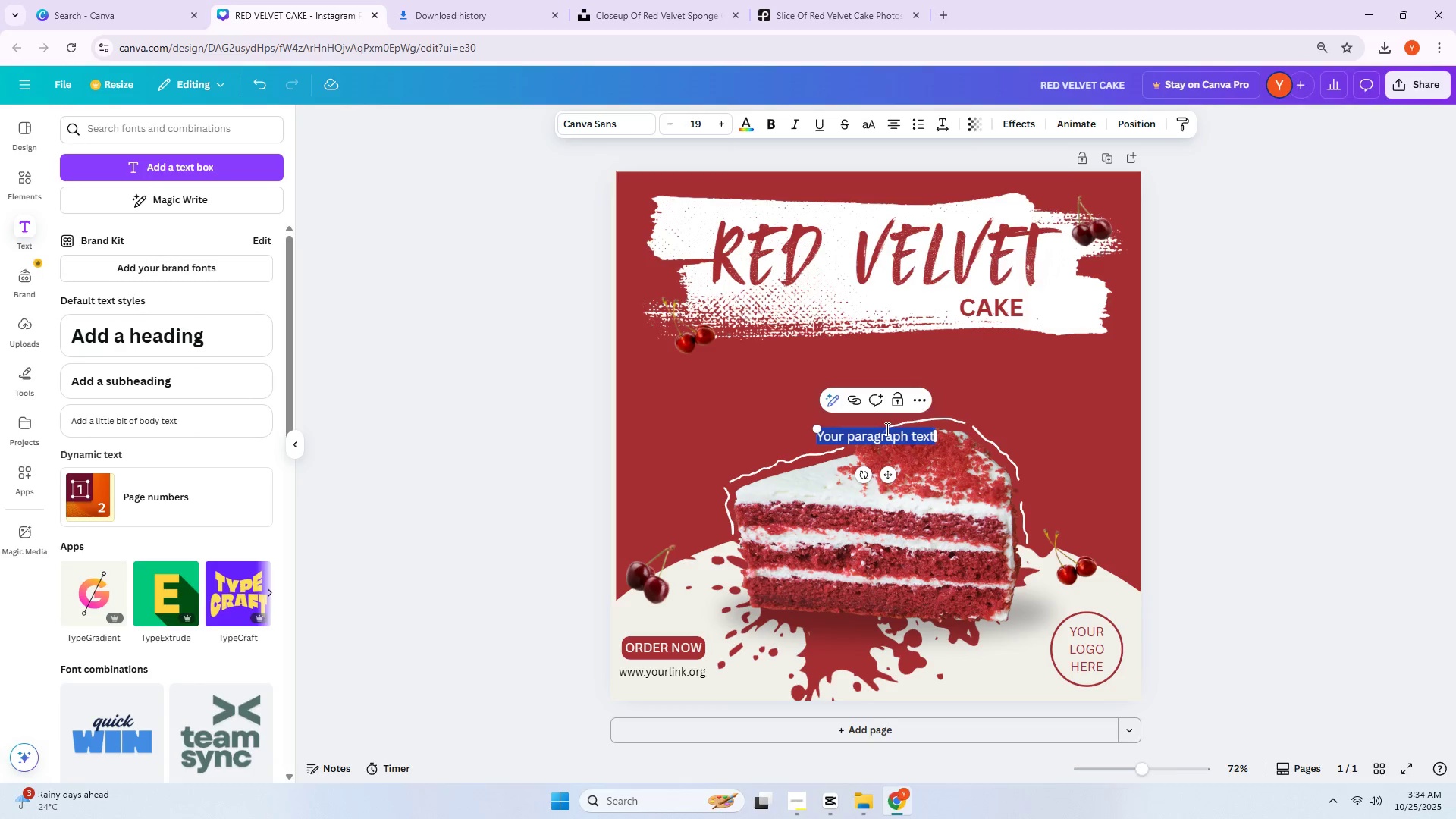 
double_click([885, 433])
 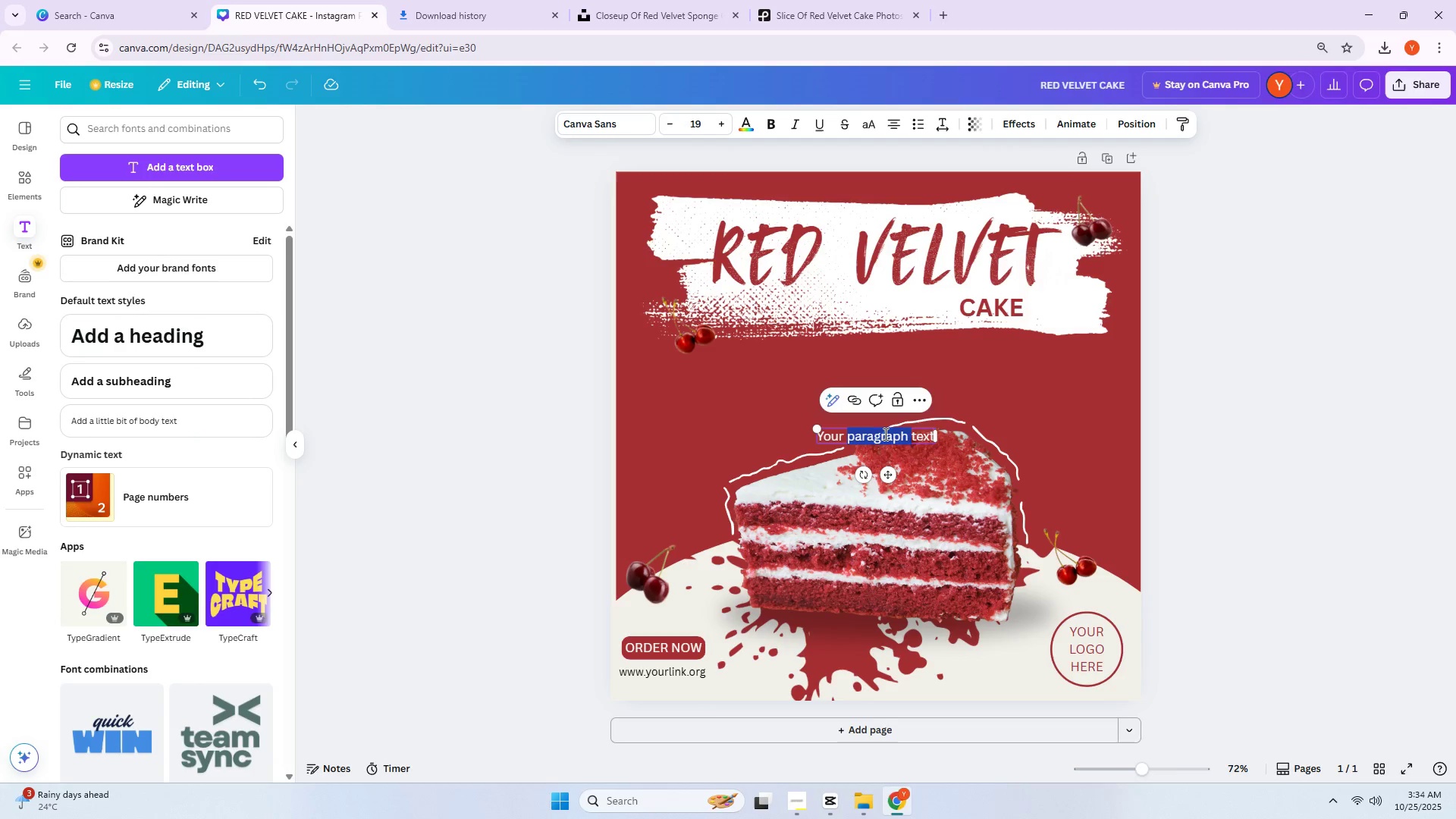 
left_click([884, 434])
 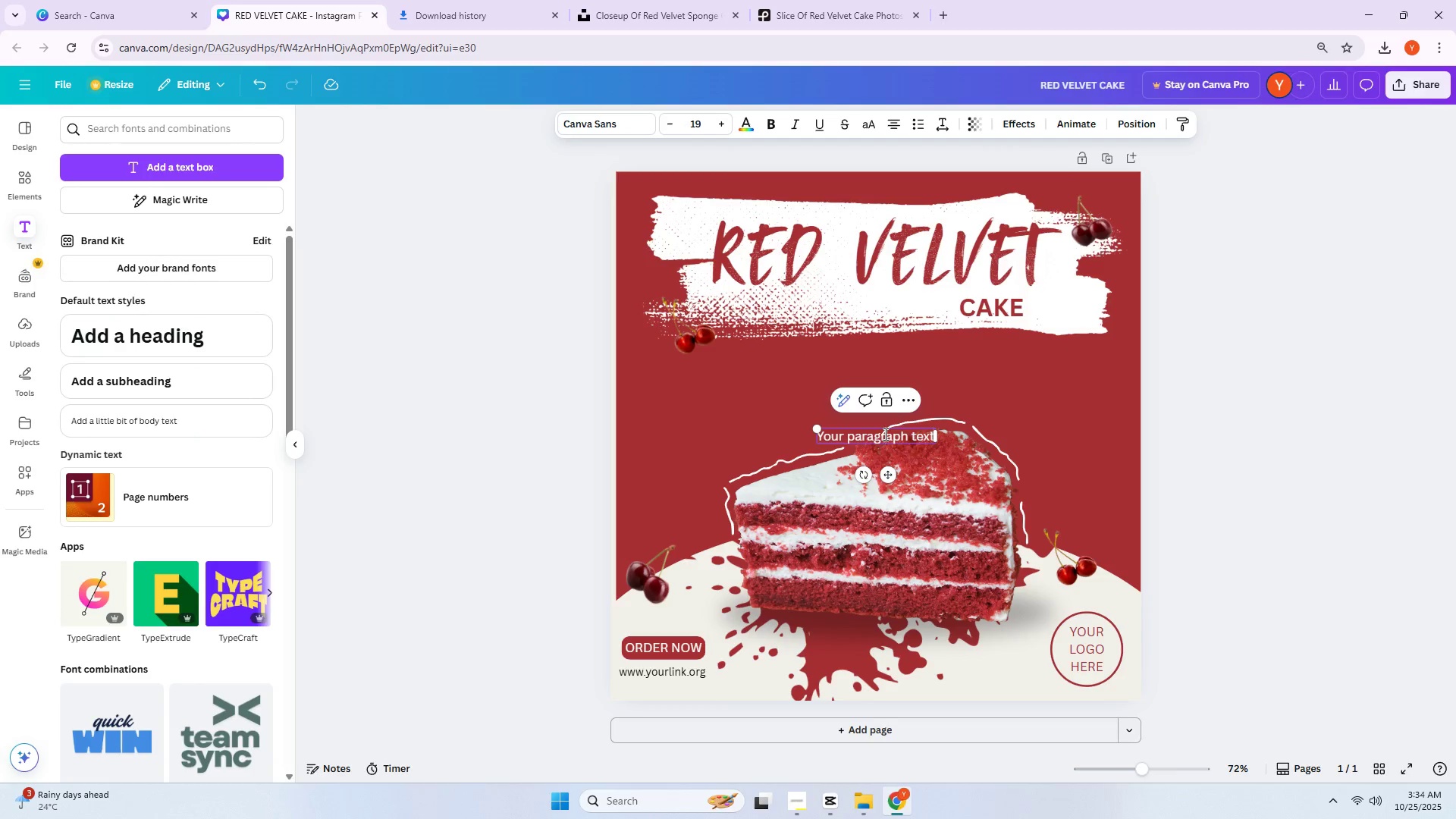 
type(BUY)
 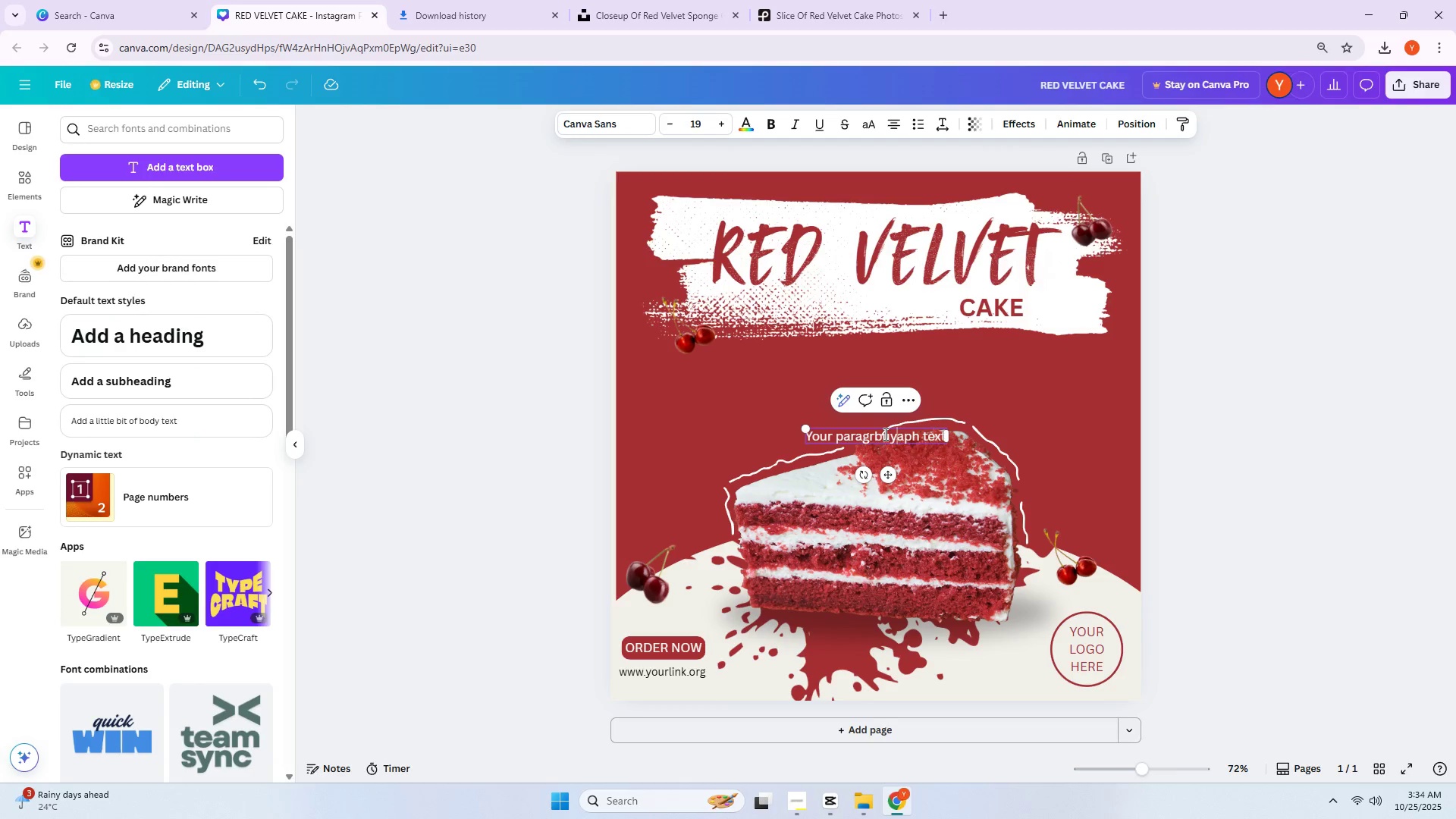 
key(Control+ControlLeft)
 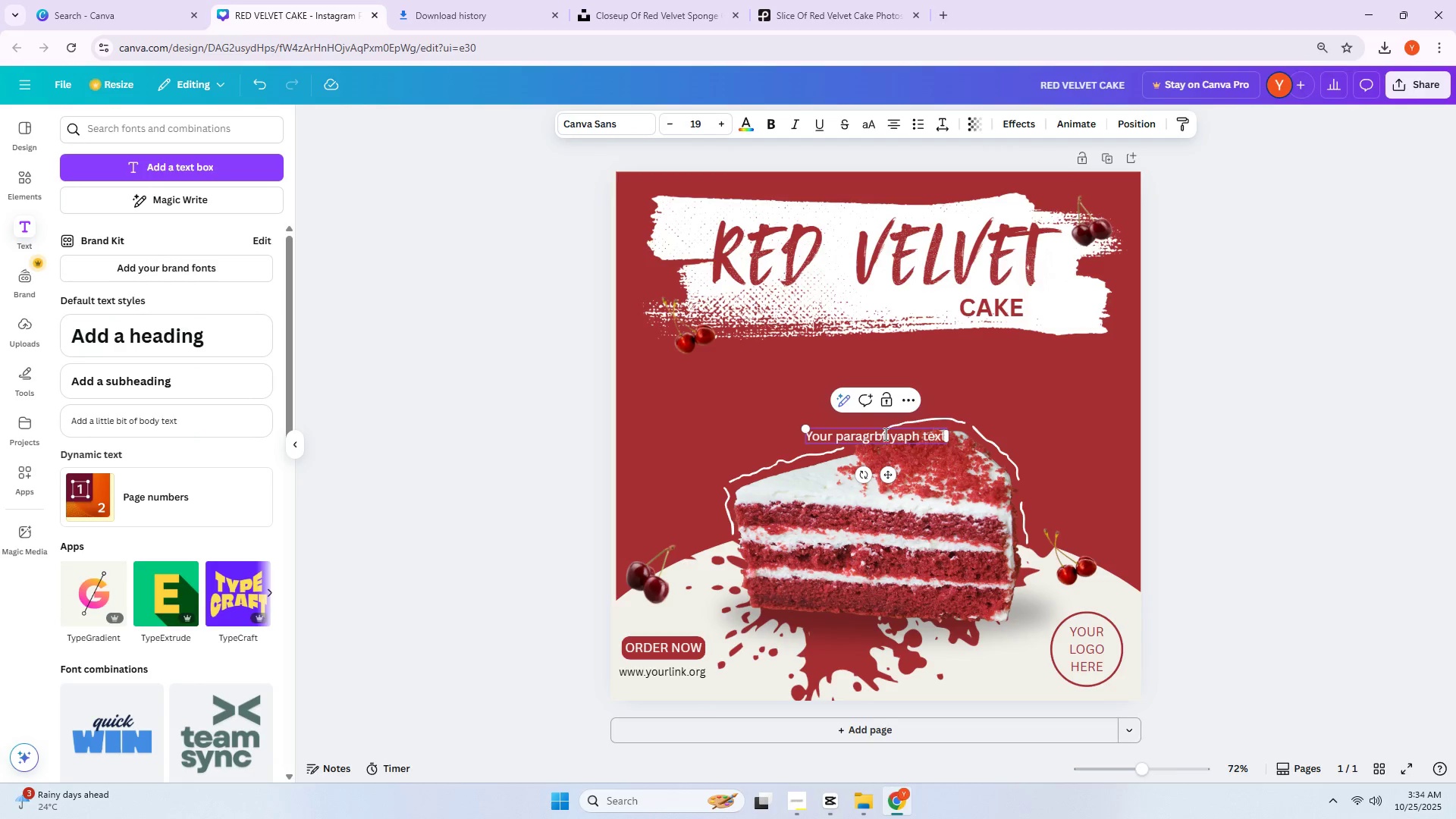 
key(Control+A)
 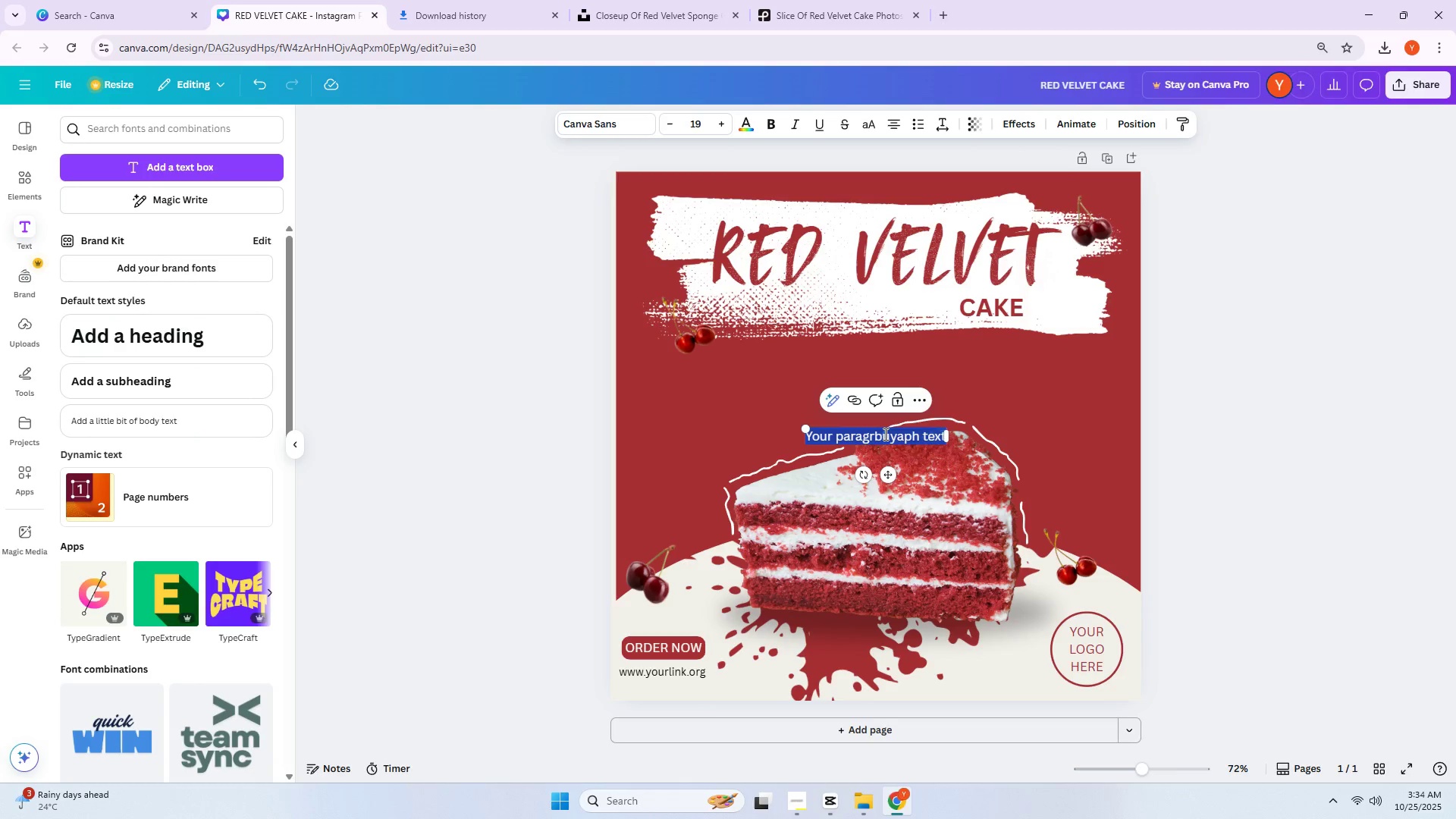 
type(buy 2, get 1 free)
 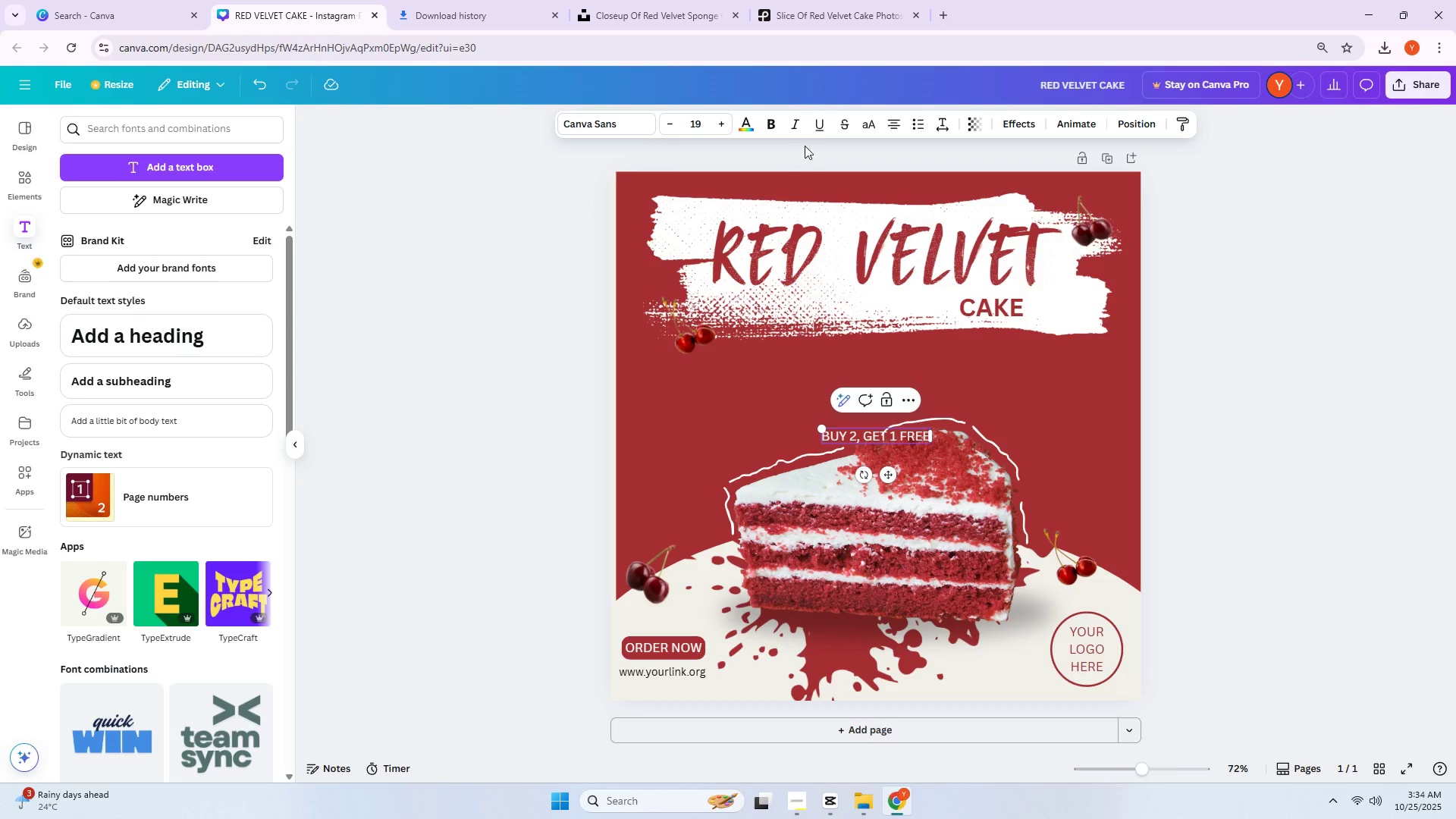 
left_click([821, 130])
 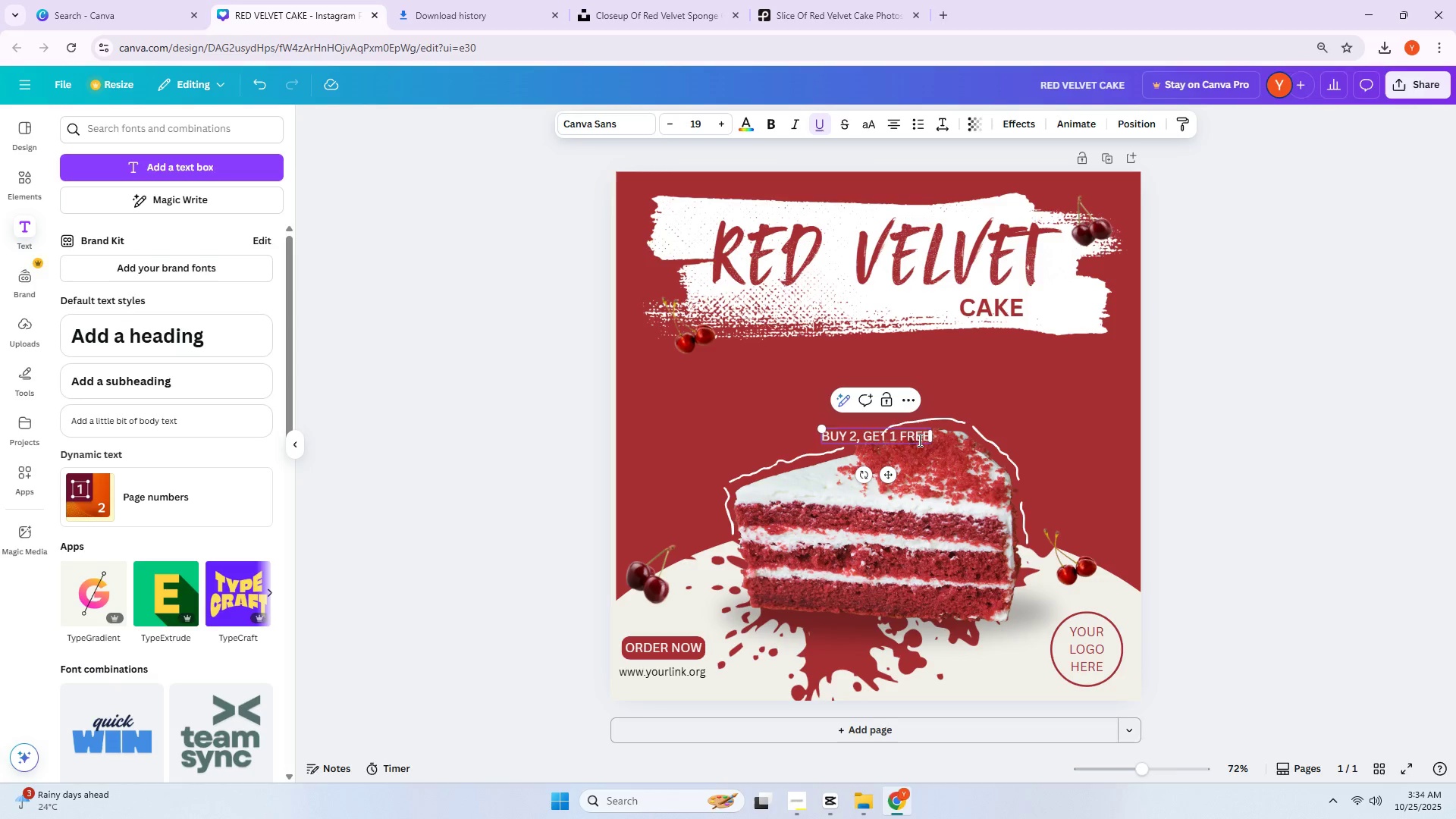 
left_click([912, 436])
 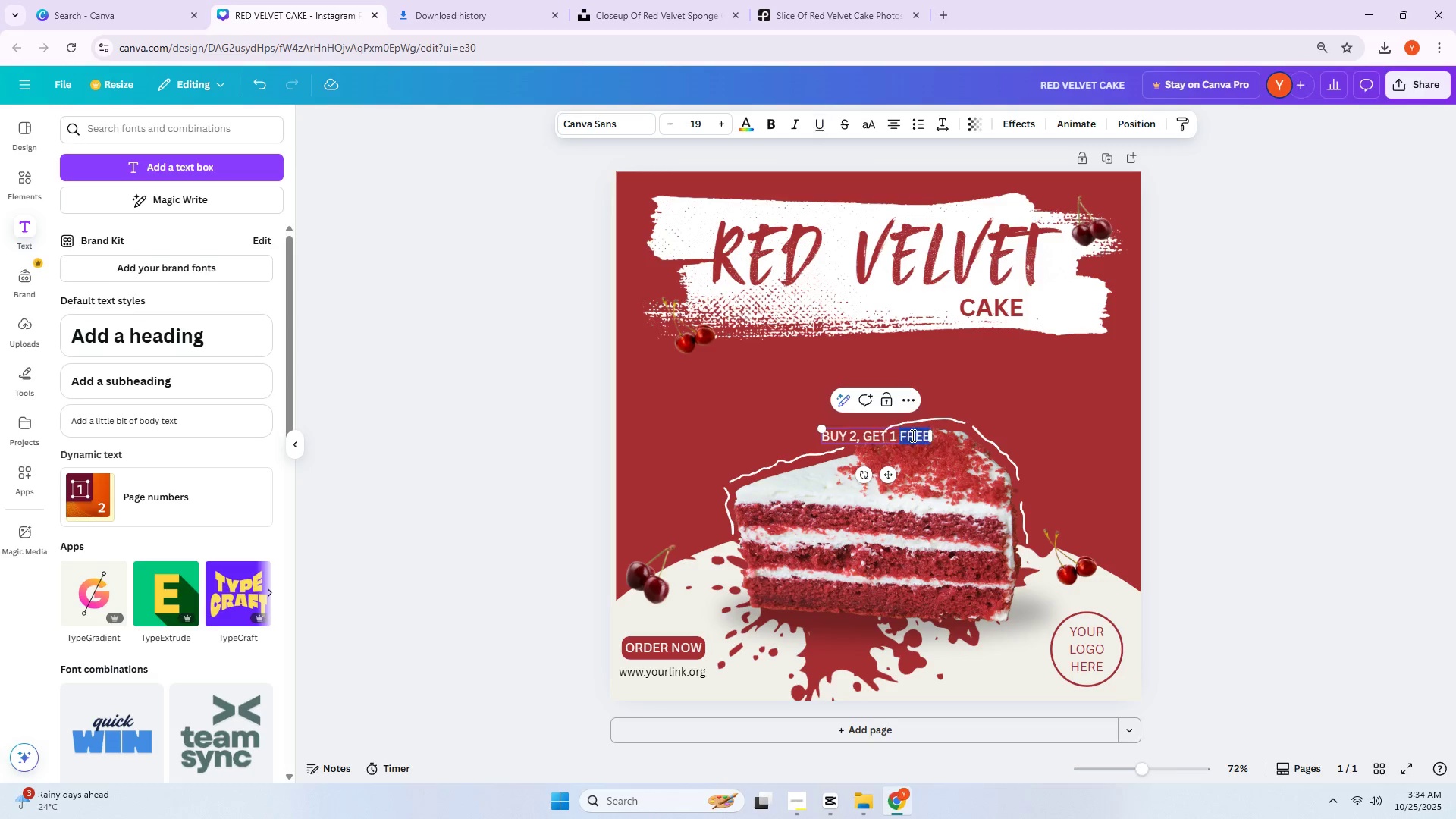 
triple_click([912, 435])
 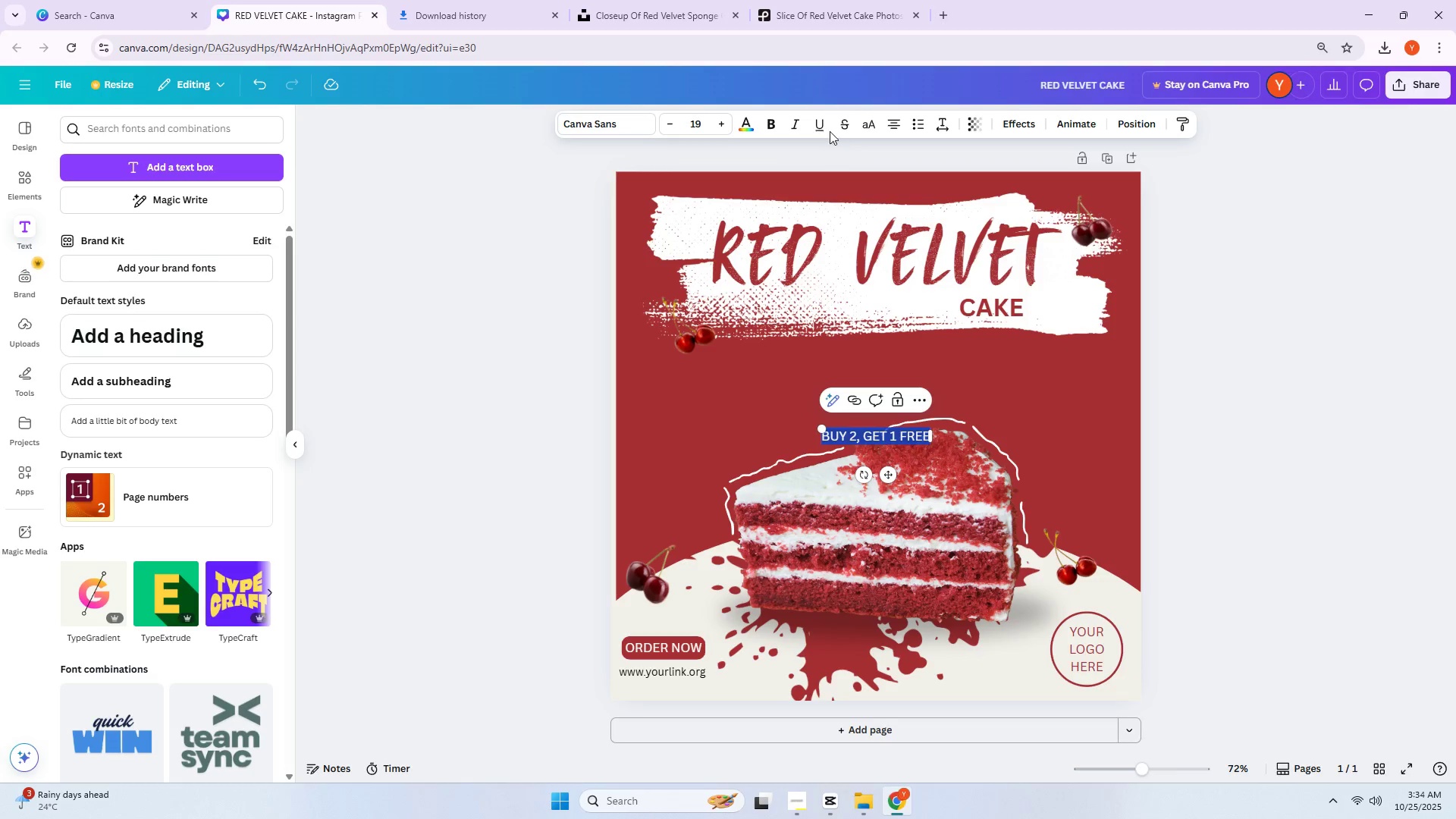 
left_click([824, 129])
 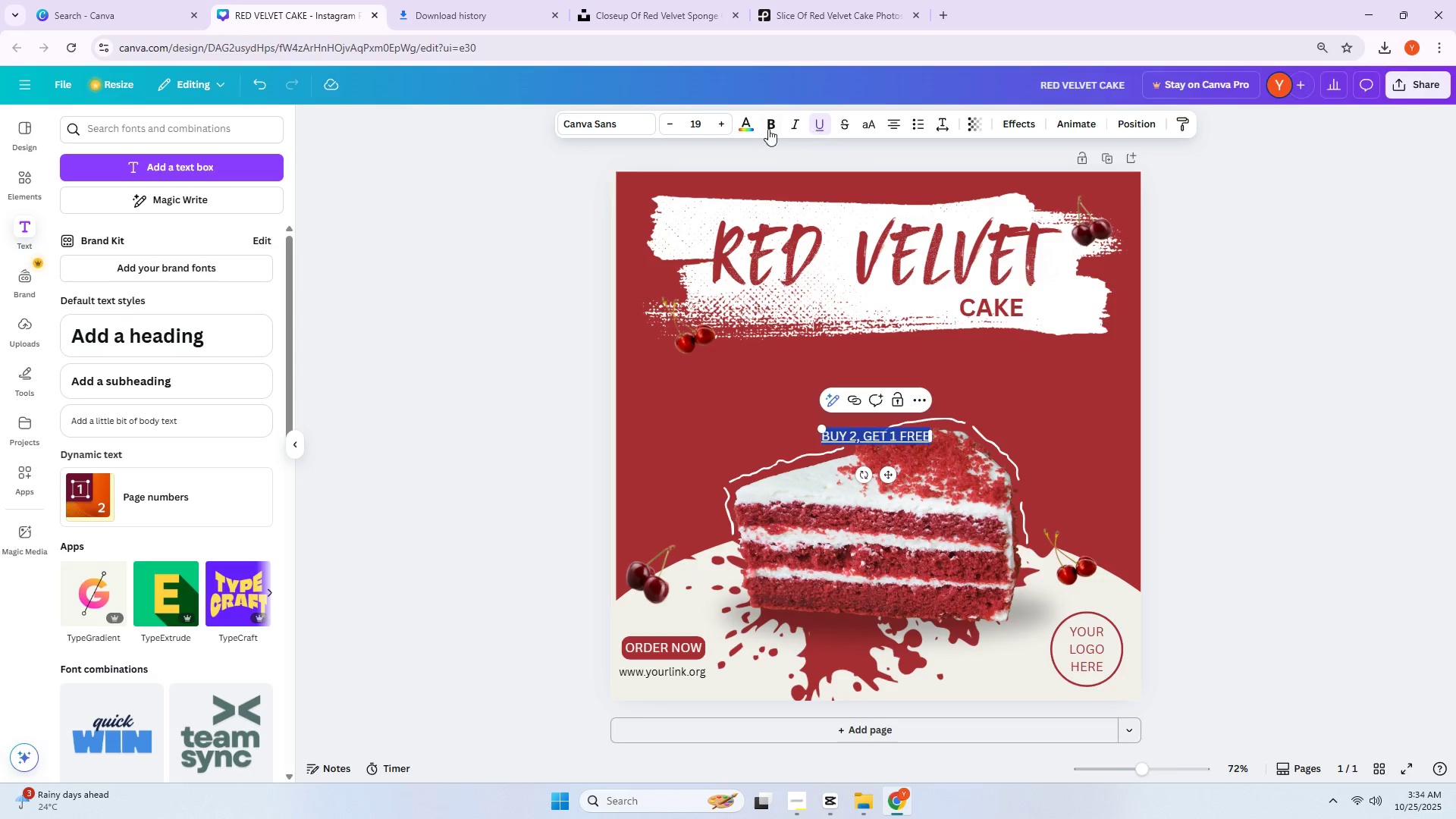 
left_click([768, 129])
 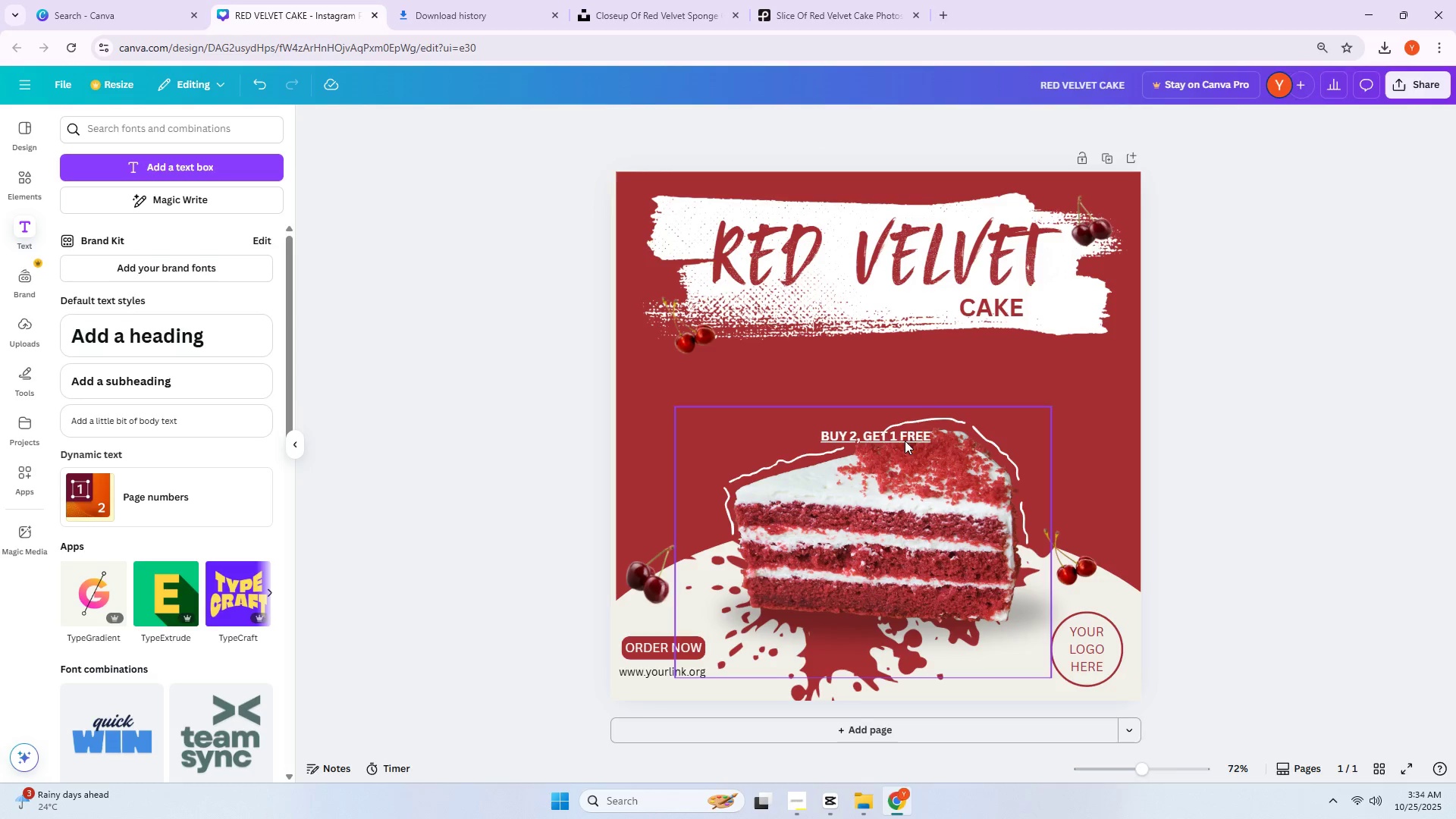 
left_click_drag(start_coordinate=[878, 438], to_coordinate=[877, 413])
 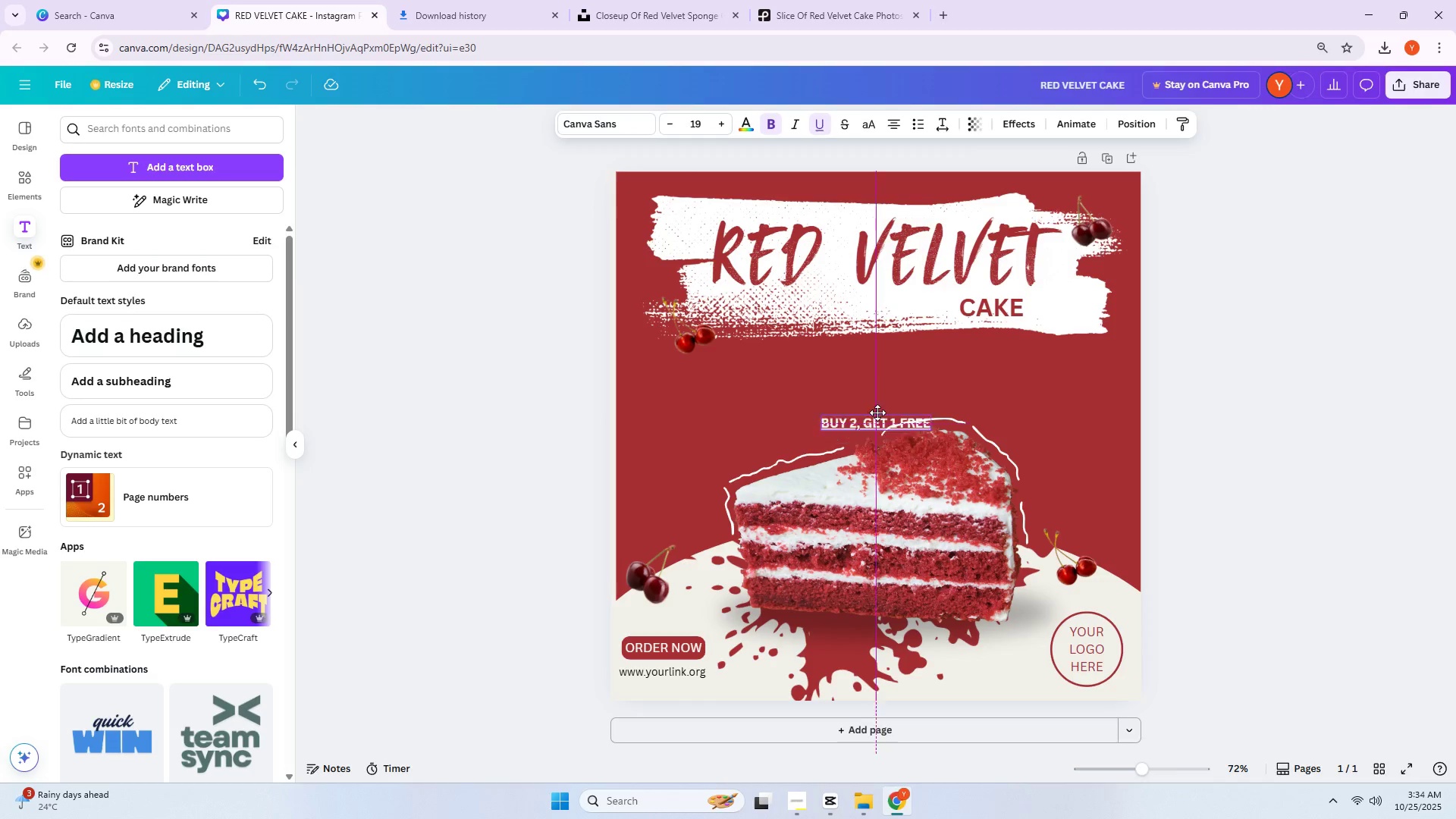 
left_click_drag(start_coordinate=[879, 391], to_coordinate=[883, 356])
 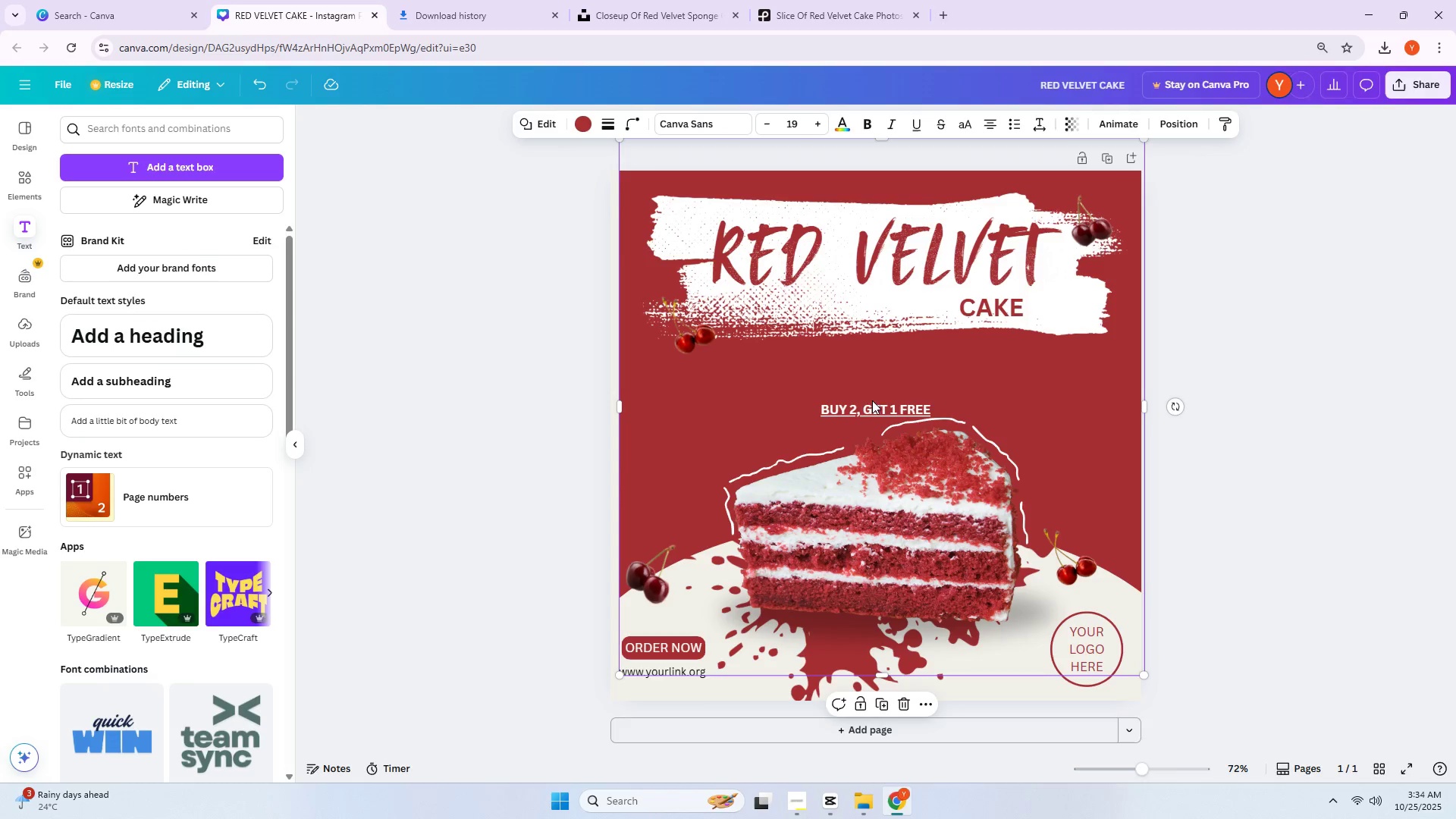 
left_click_drag(start_coordinate=[871, 407], to_coordinate=[877, 359])
 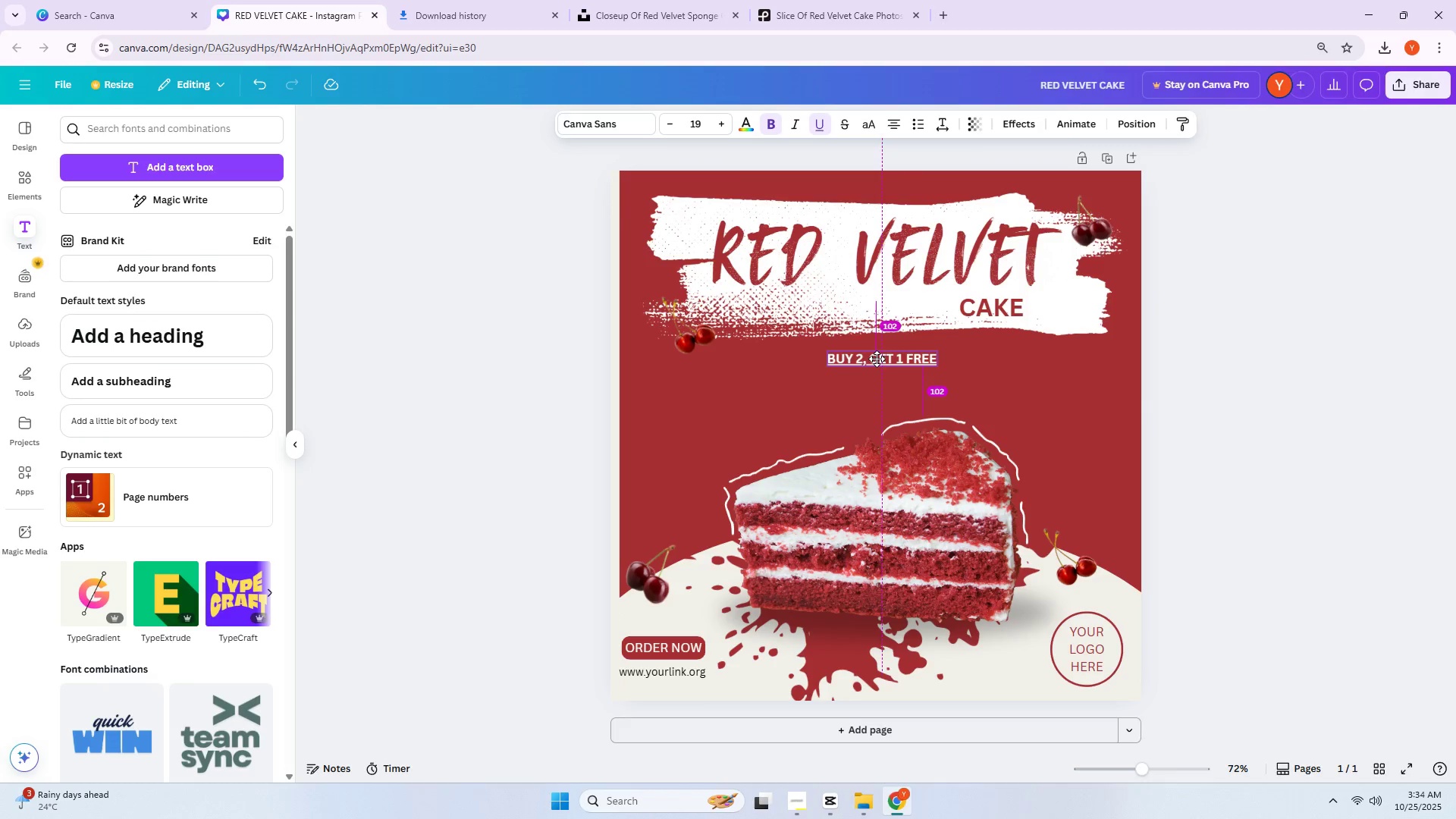 
left_click([877, 359])
 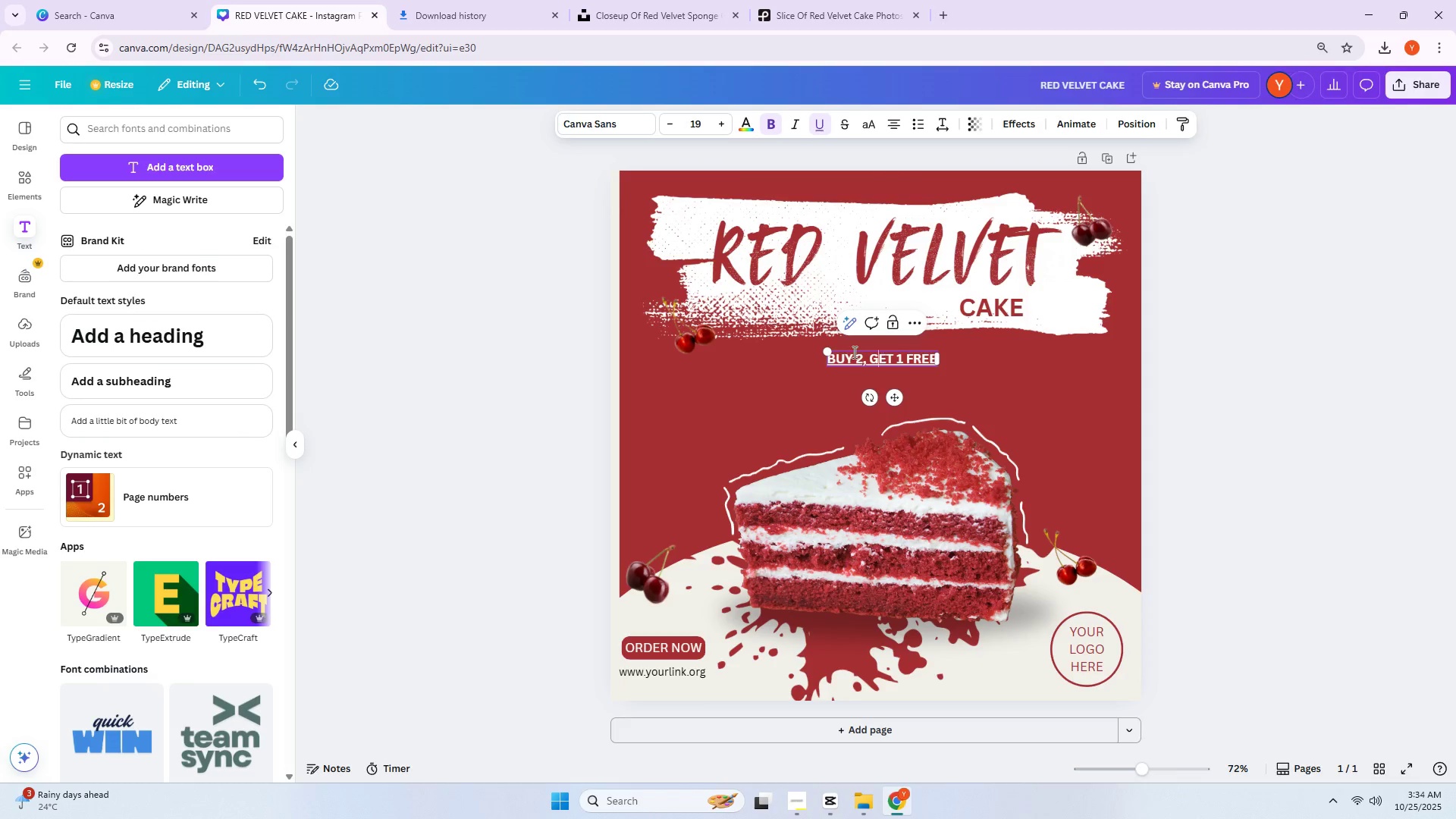 
left_click_drag(start_coordinate=[830, 353], to_coordinate=[813, 348])
 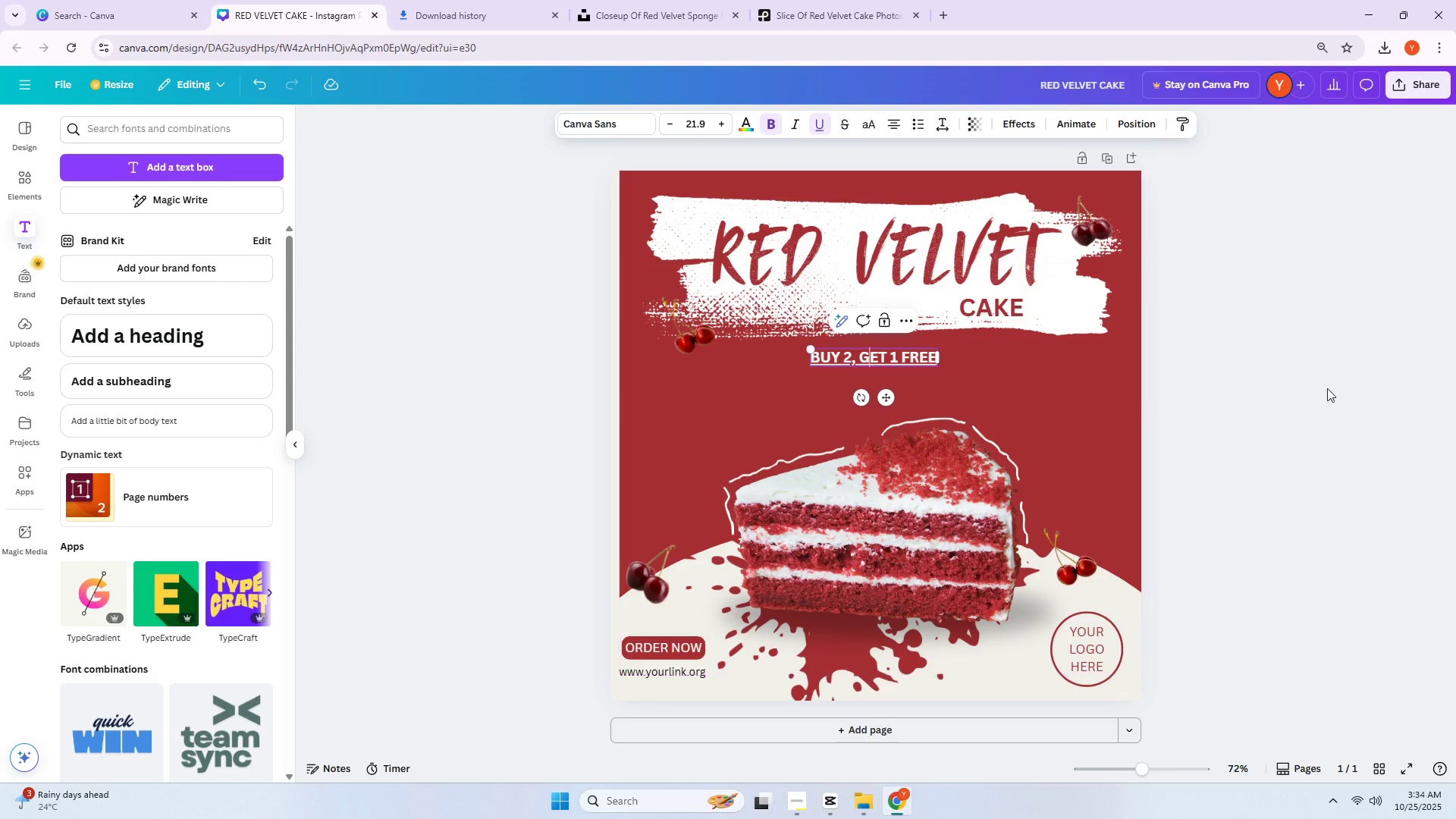 
left_click([1327, 388])
 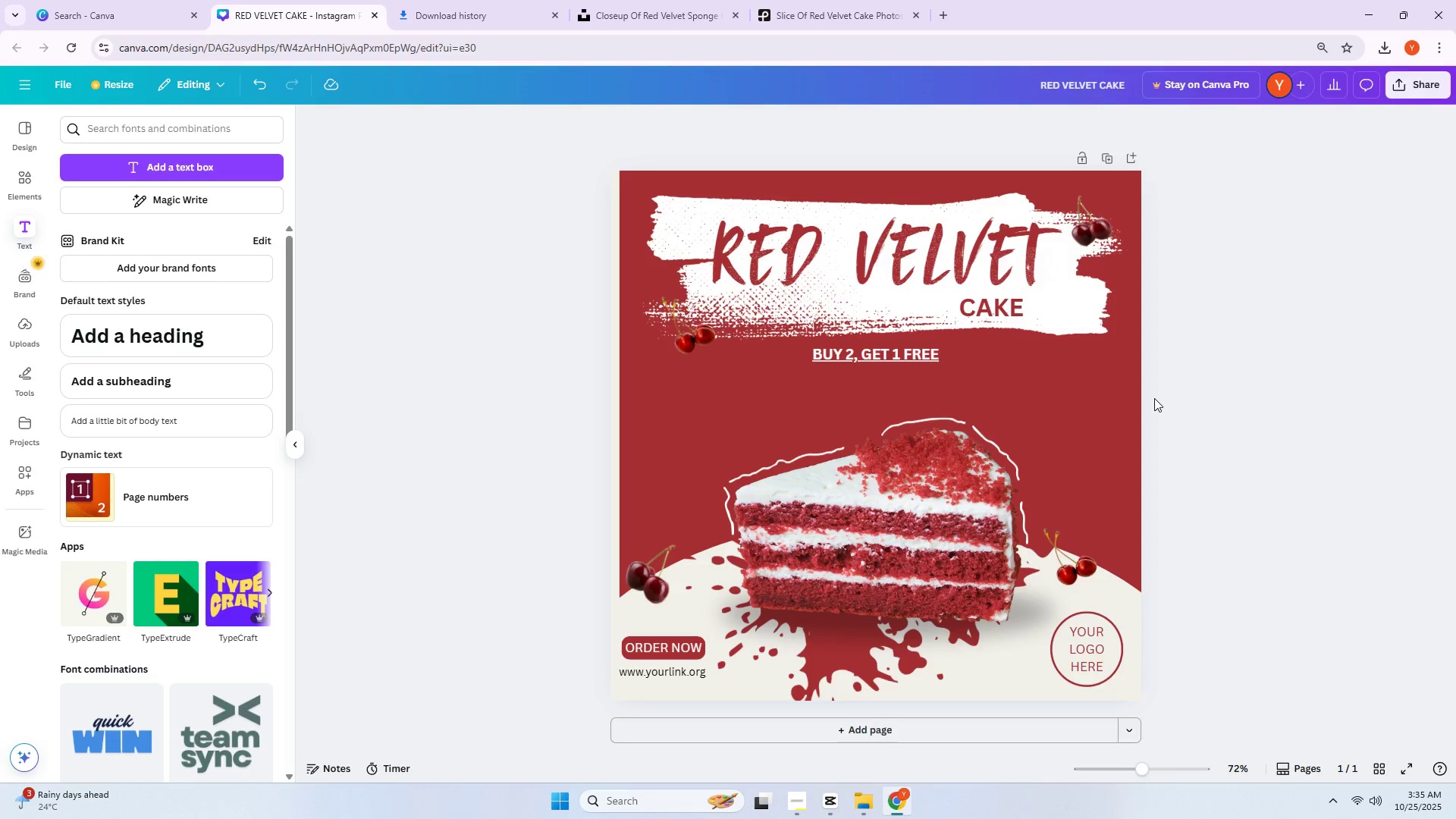 
wait(7.98)
 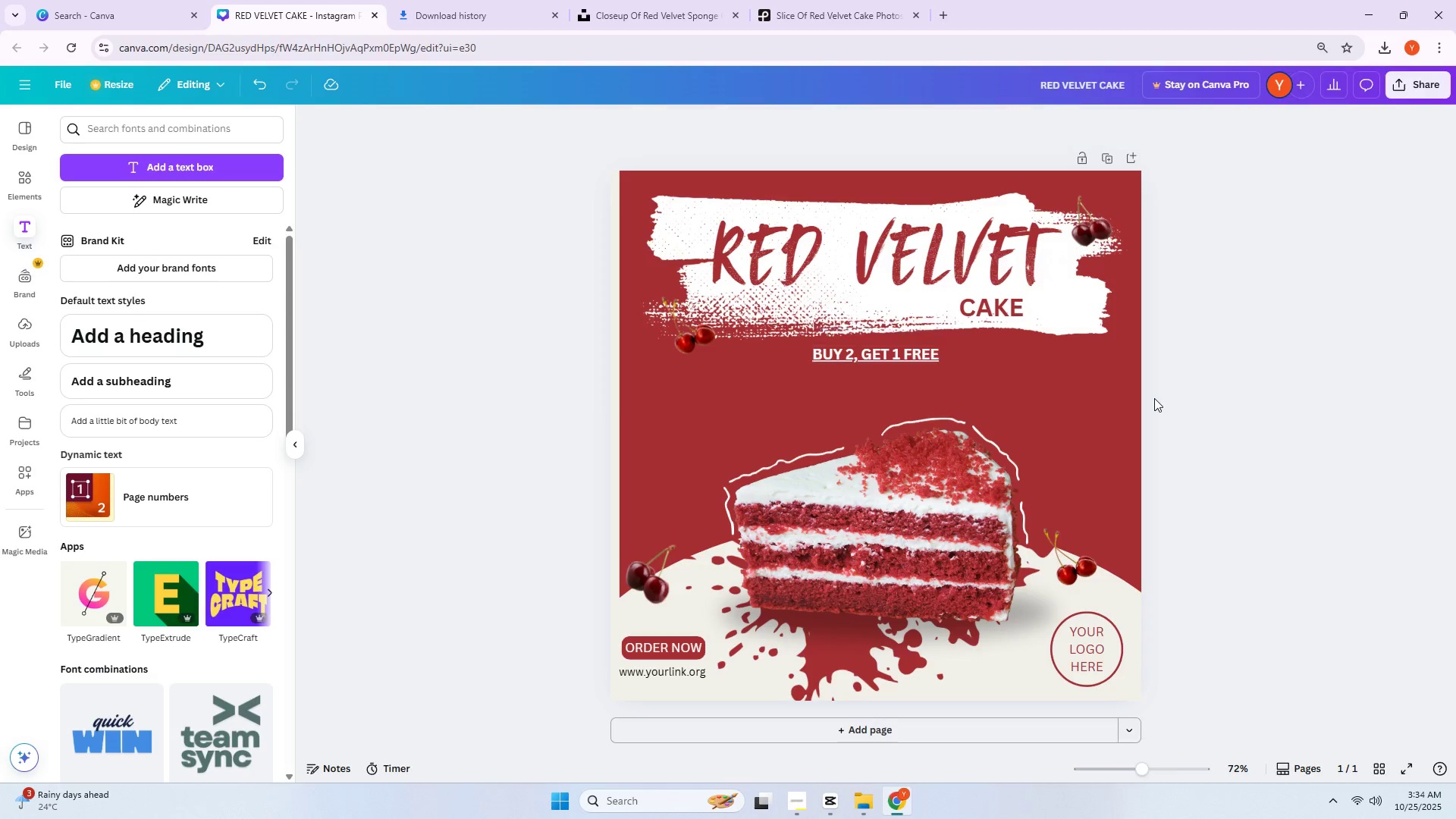 
left_click([923, 354])
 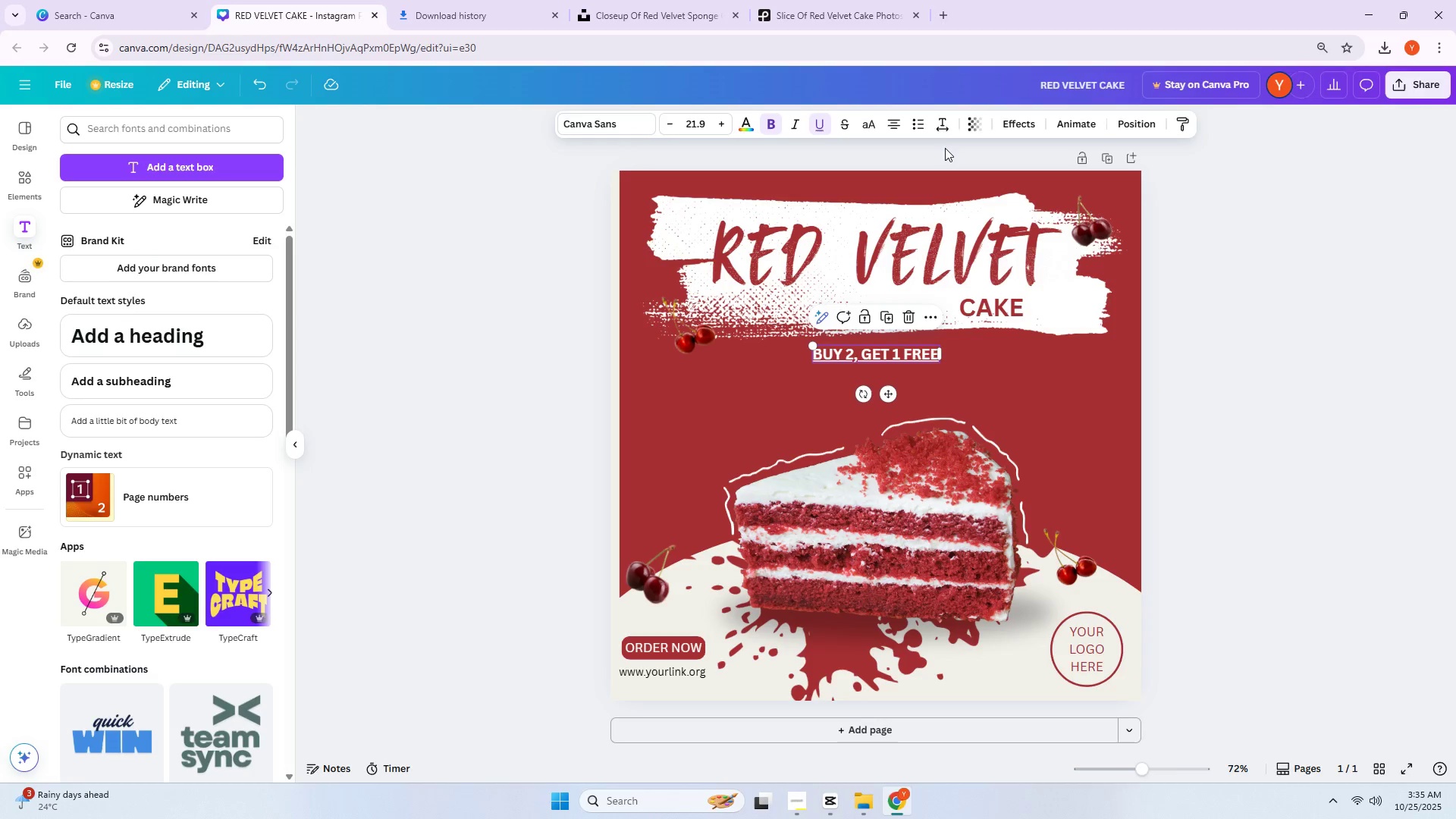 
left_click([945, 128])
 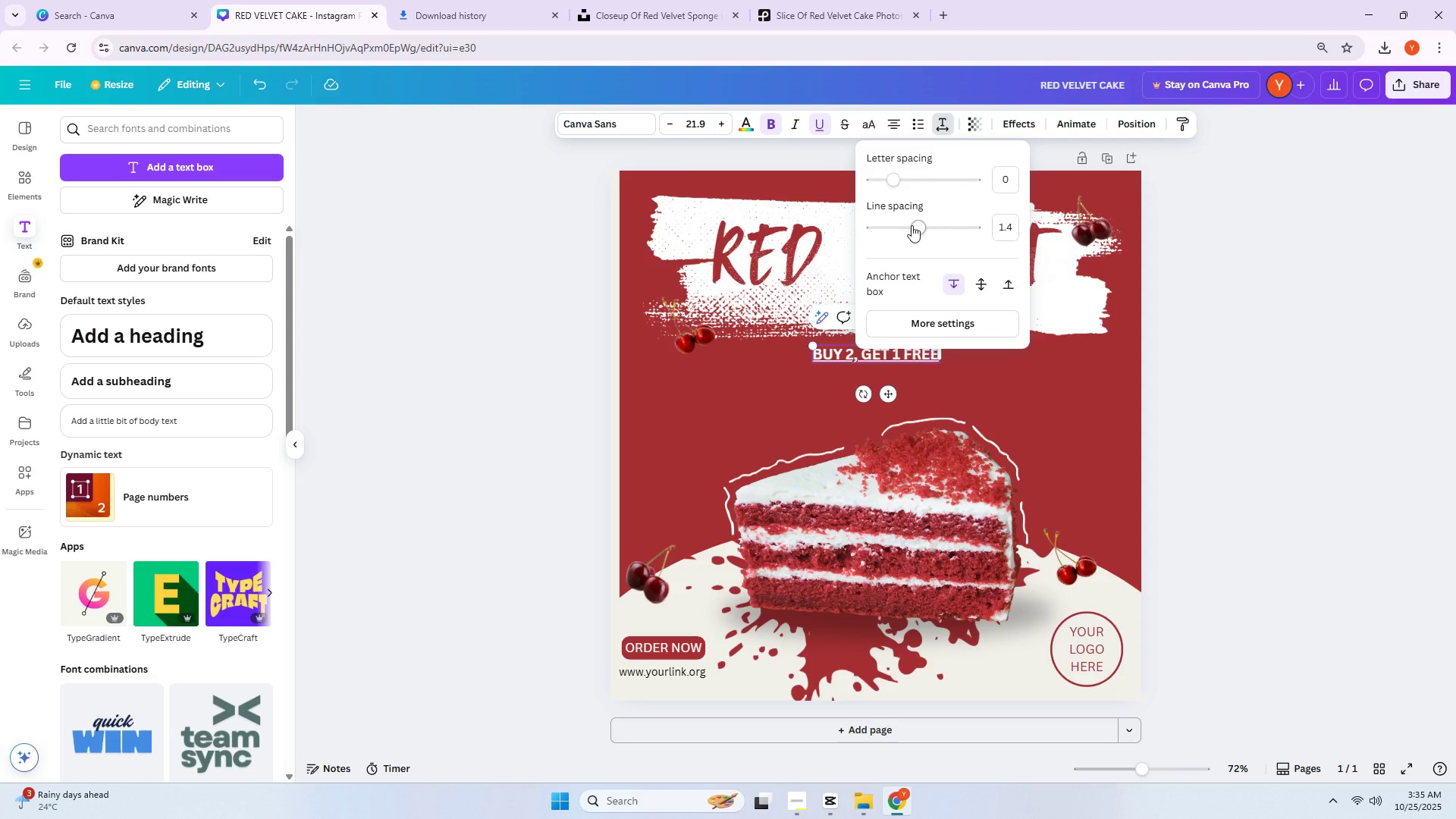 
left_click_drag(start_coordinate=[919, 228], to_coordinate=[909, 231])
 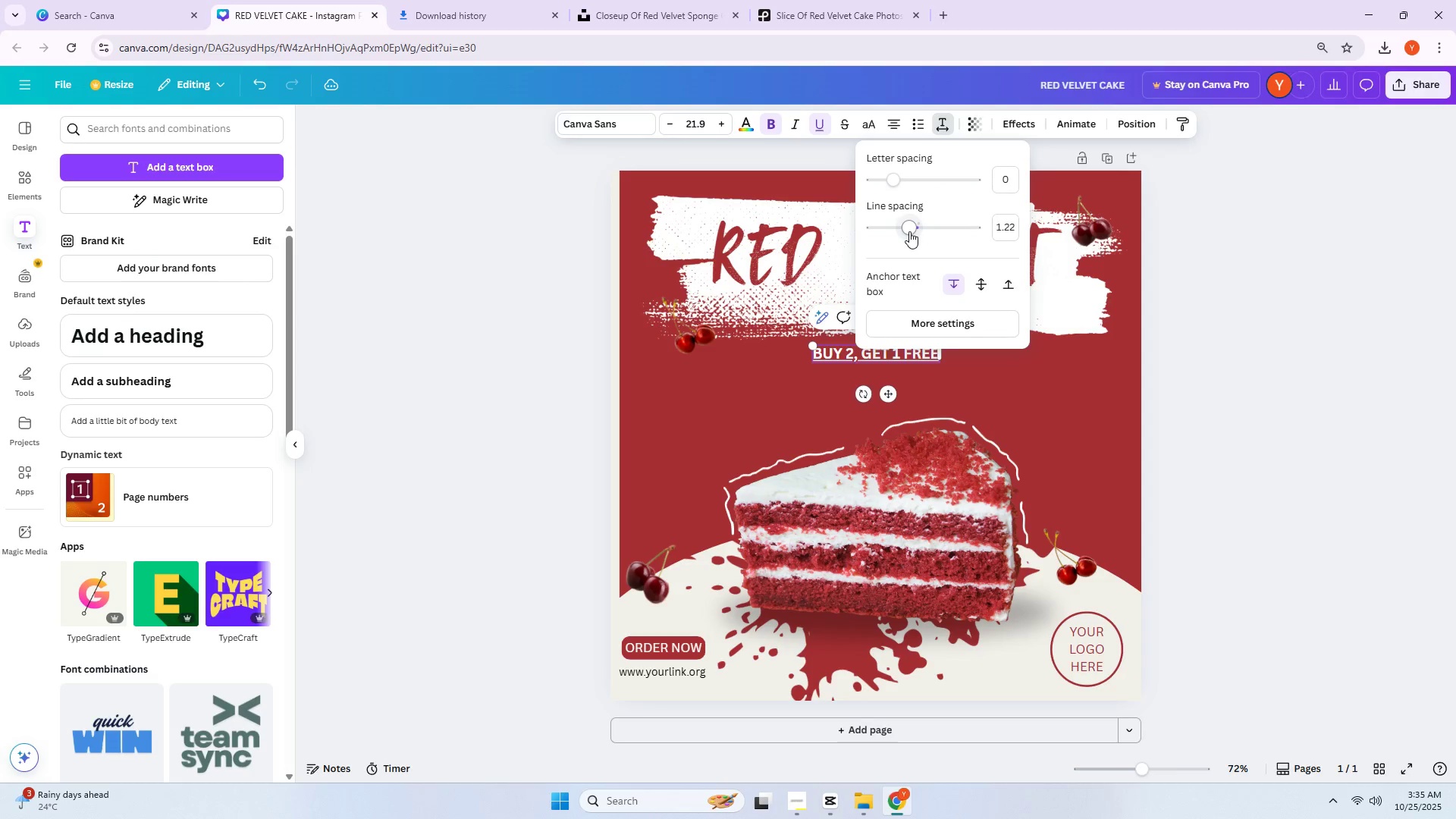 
left_click([909, 231])
 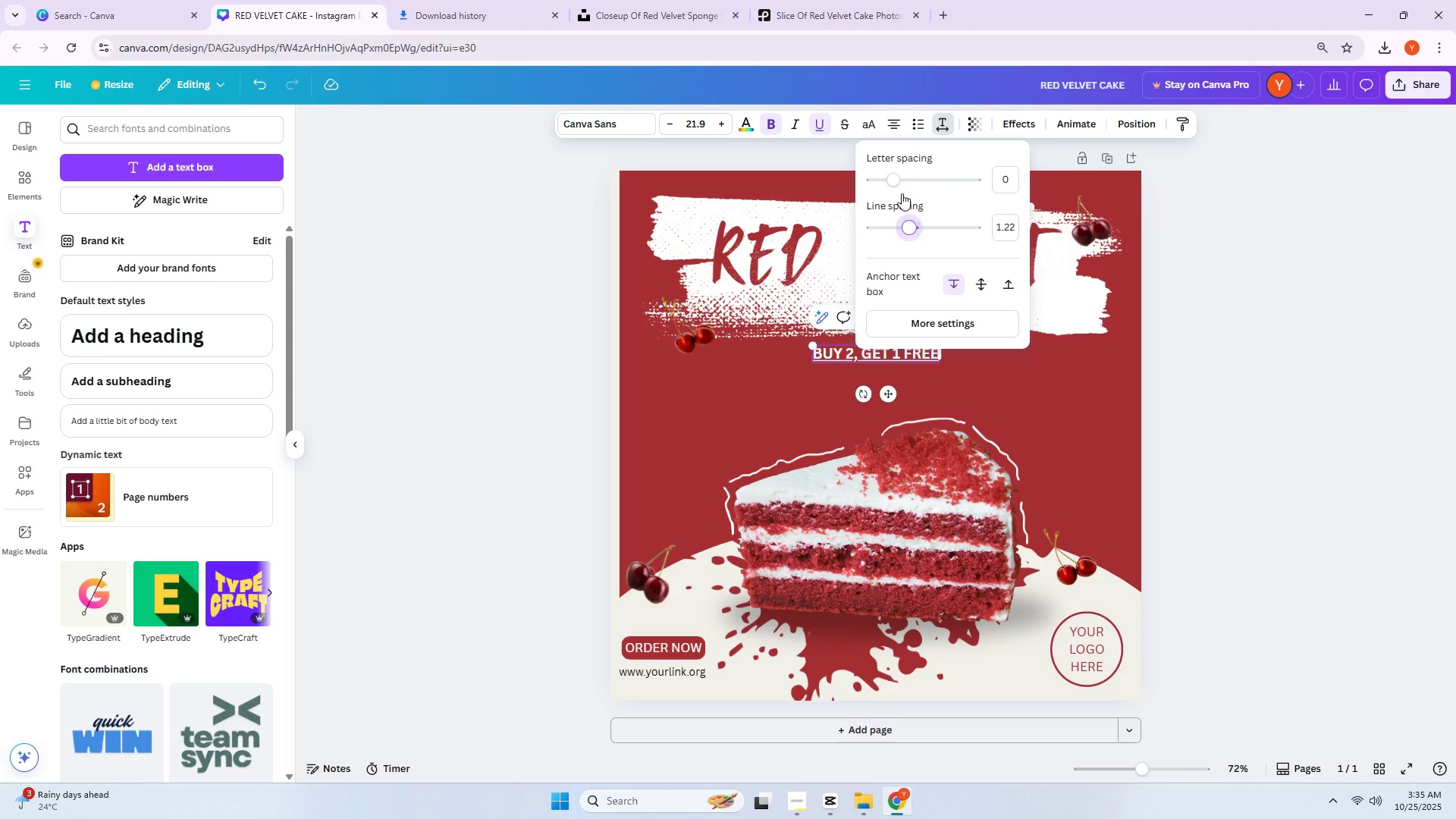 
left_click_drag(start_coordinate=[896, 187], to_coordinate=[900, 190])
 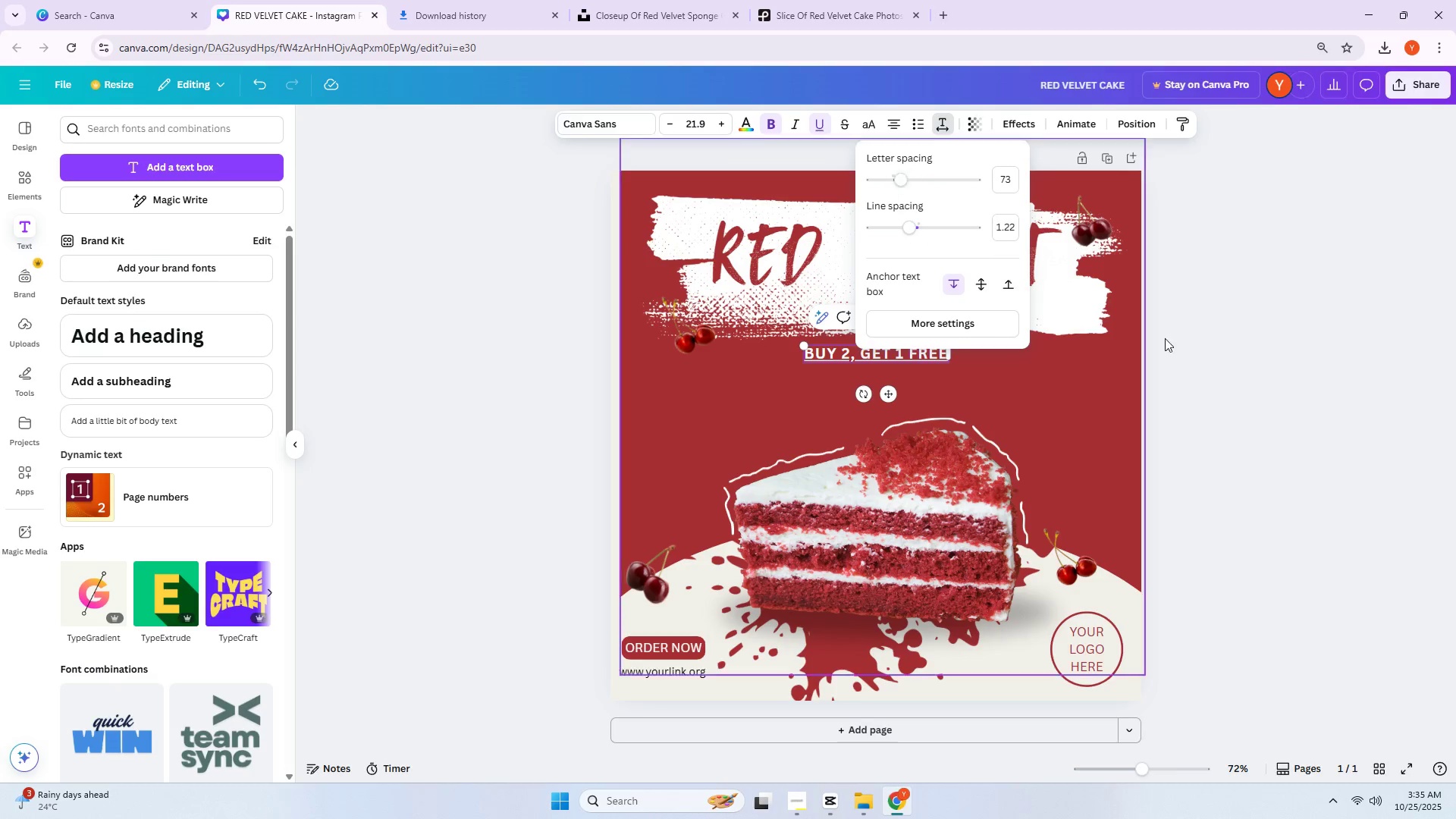 
left_click([1181, 363])
 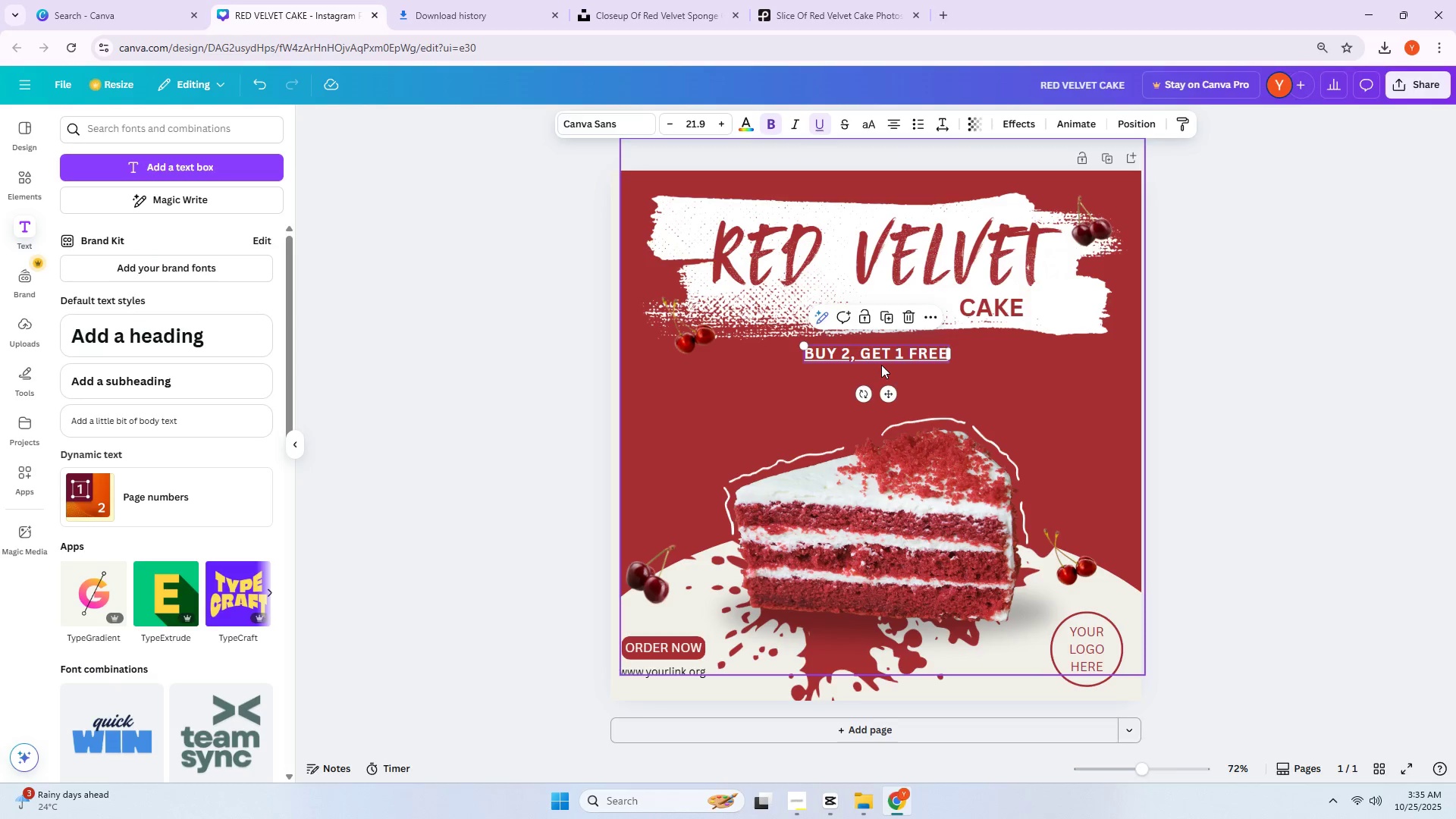 
left_click_drag(start_coordinate=[881, 358], to_coordinate=[893, 358])
 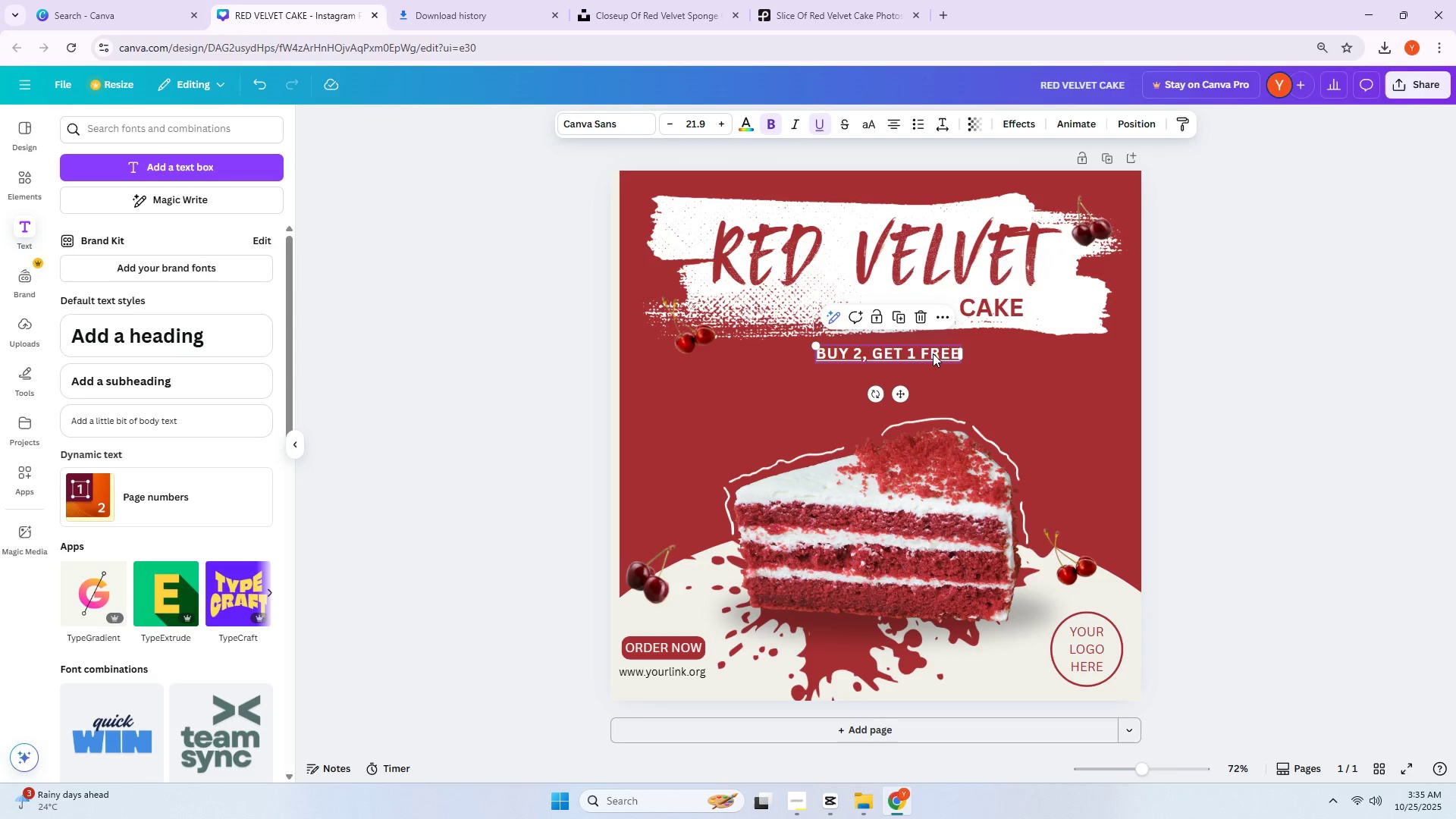 
left_click([933, 353])
 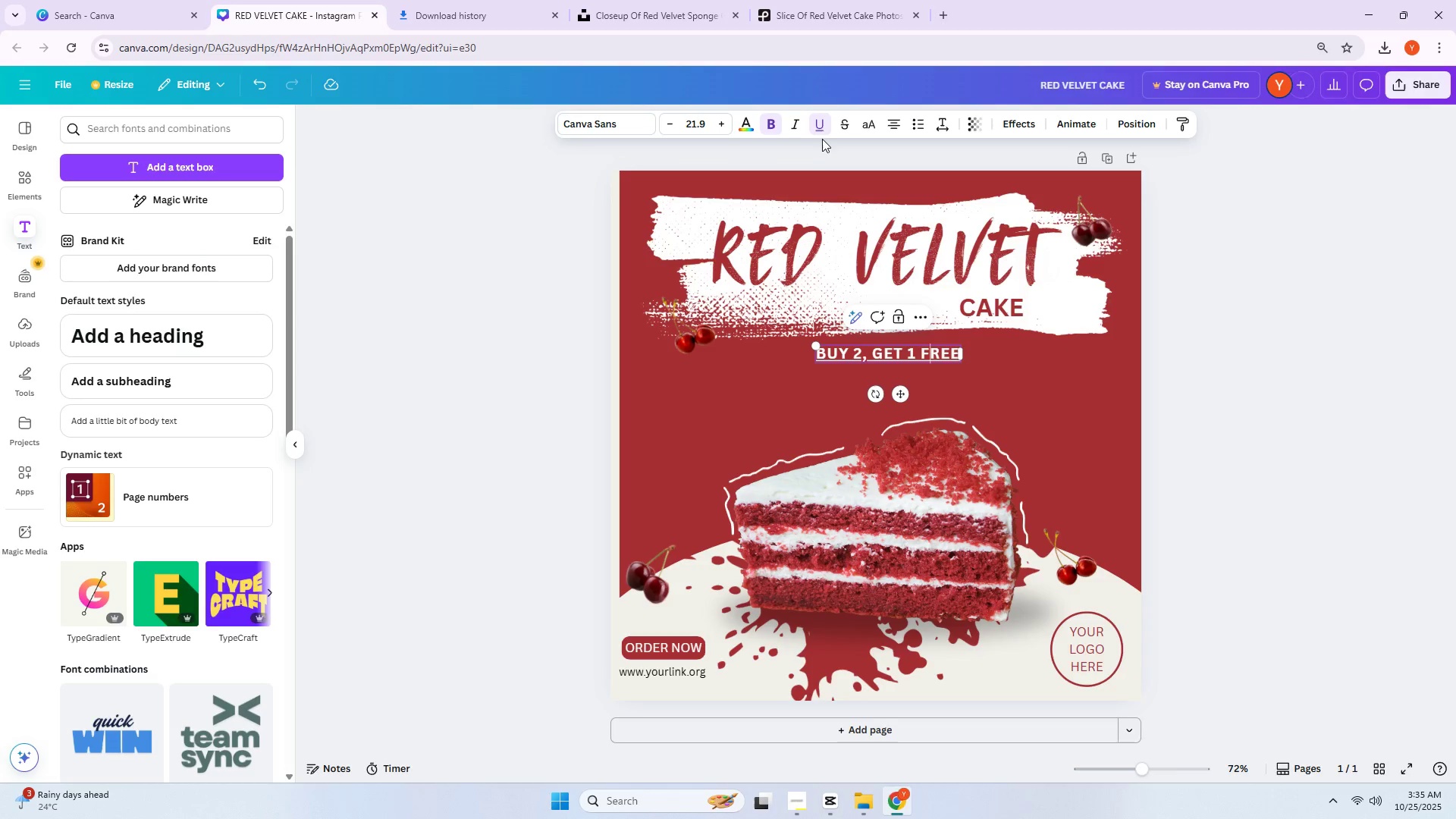 
left_click([826, 128])
 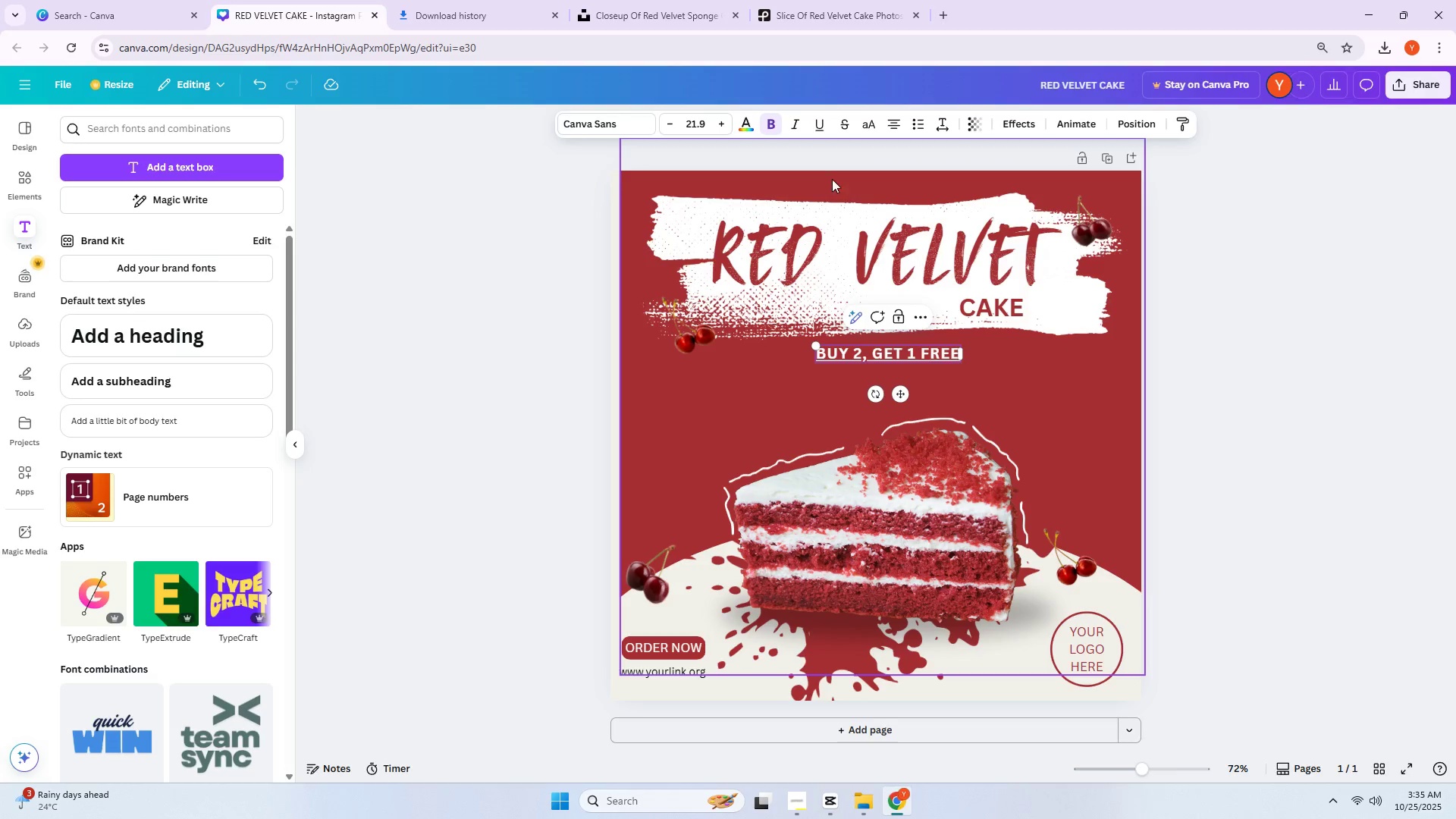 
left_click([872, 361])
 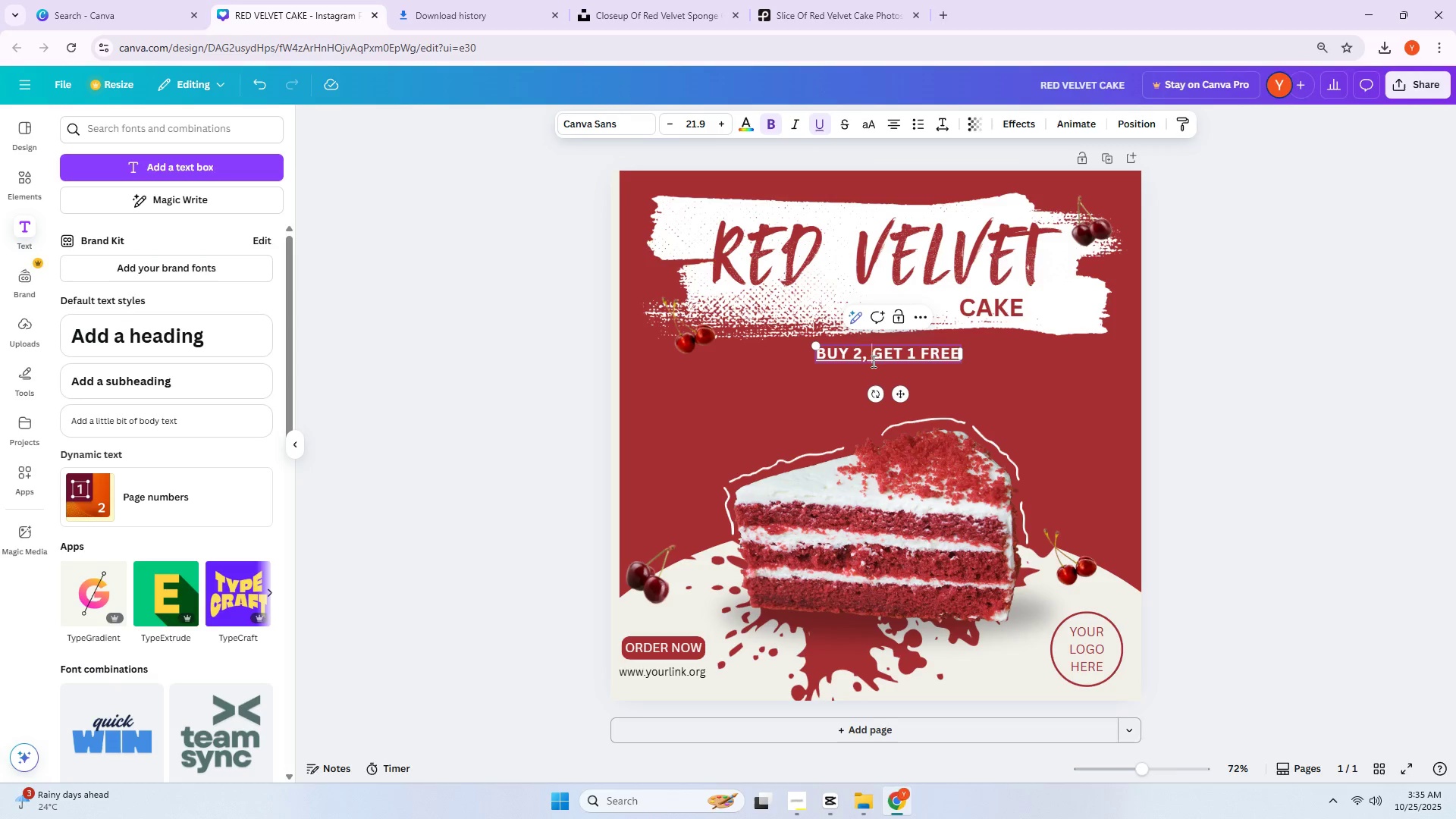 
key(Control+ControlLeft)
 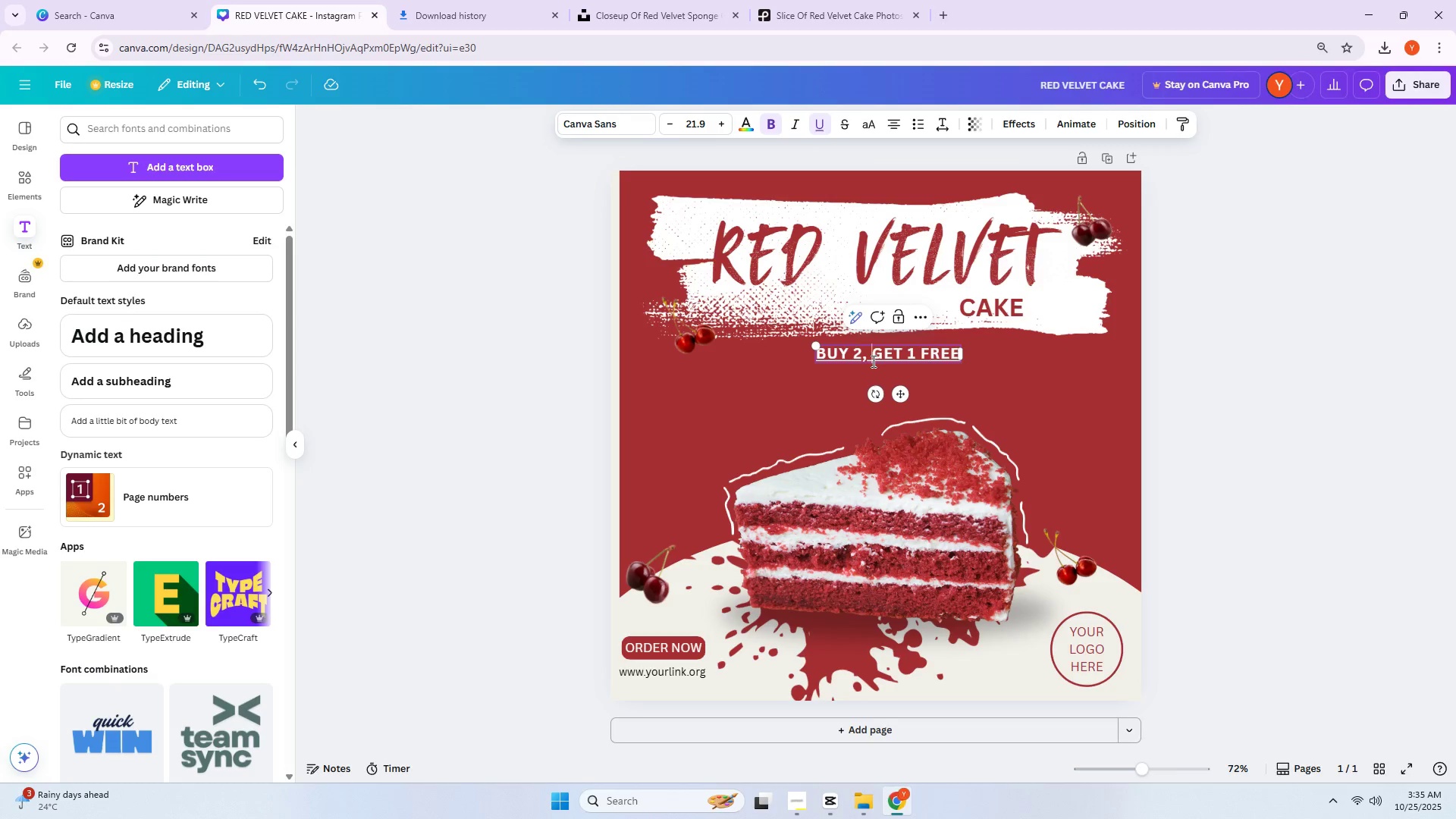 
key(Control+A)
 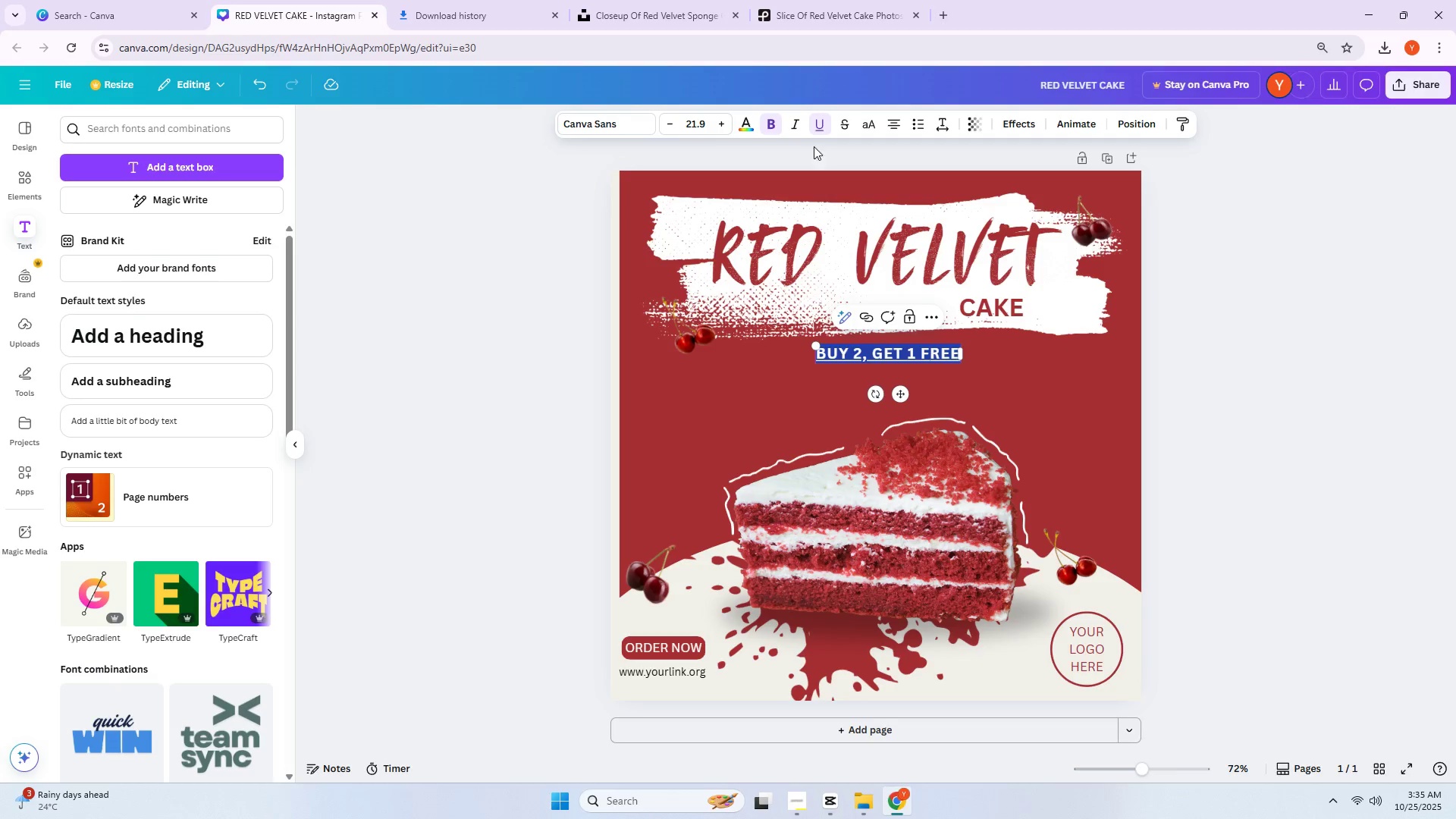 
left_click([815, 130])
 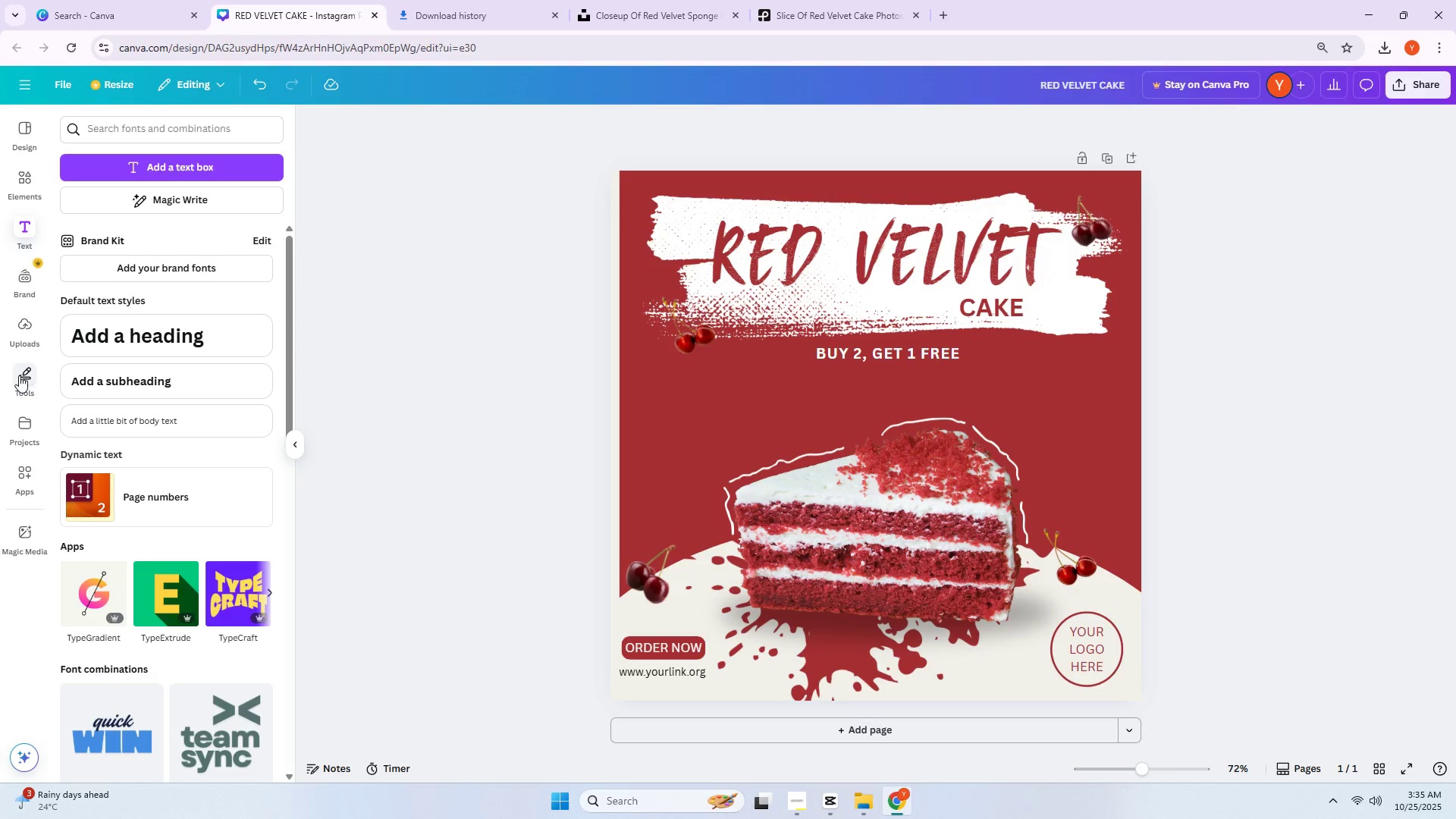 
left_click([19, 375])
 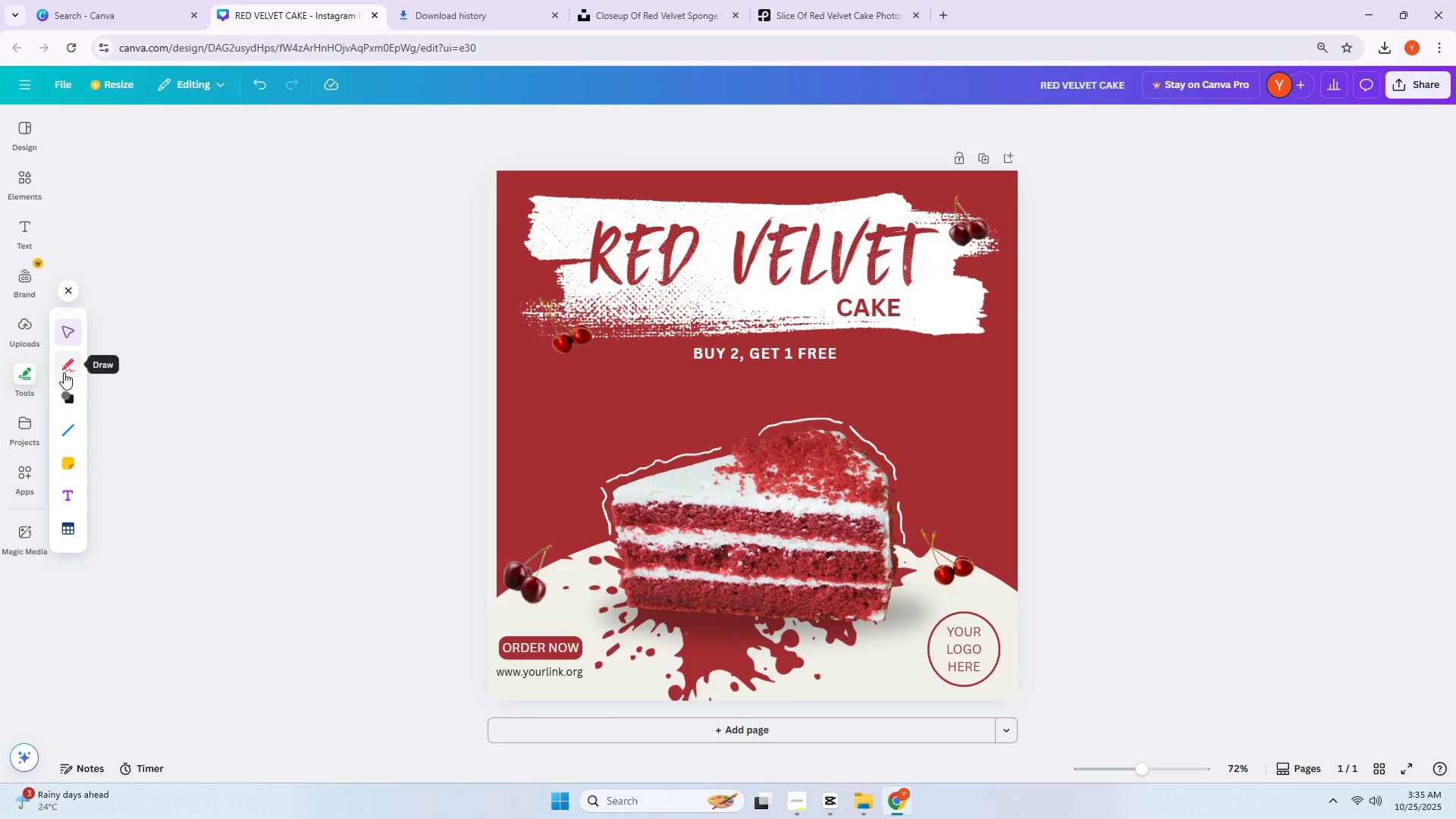 
left_click([71, 433])
 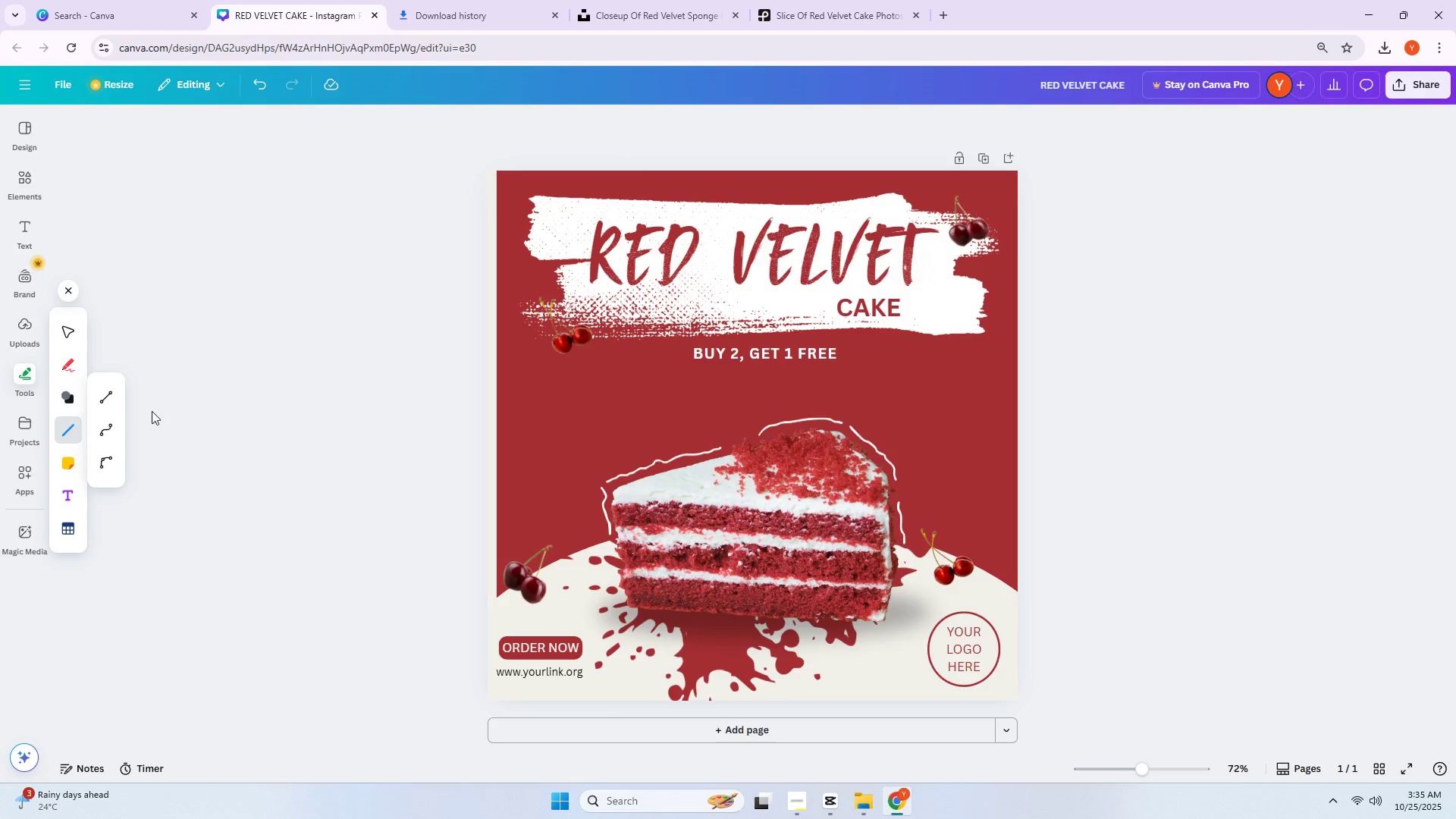 
left_click([107, 393])
 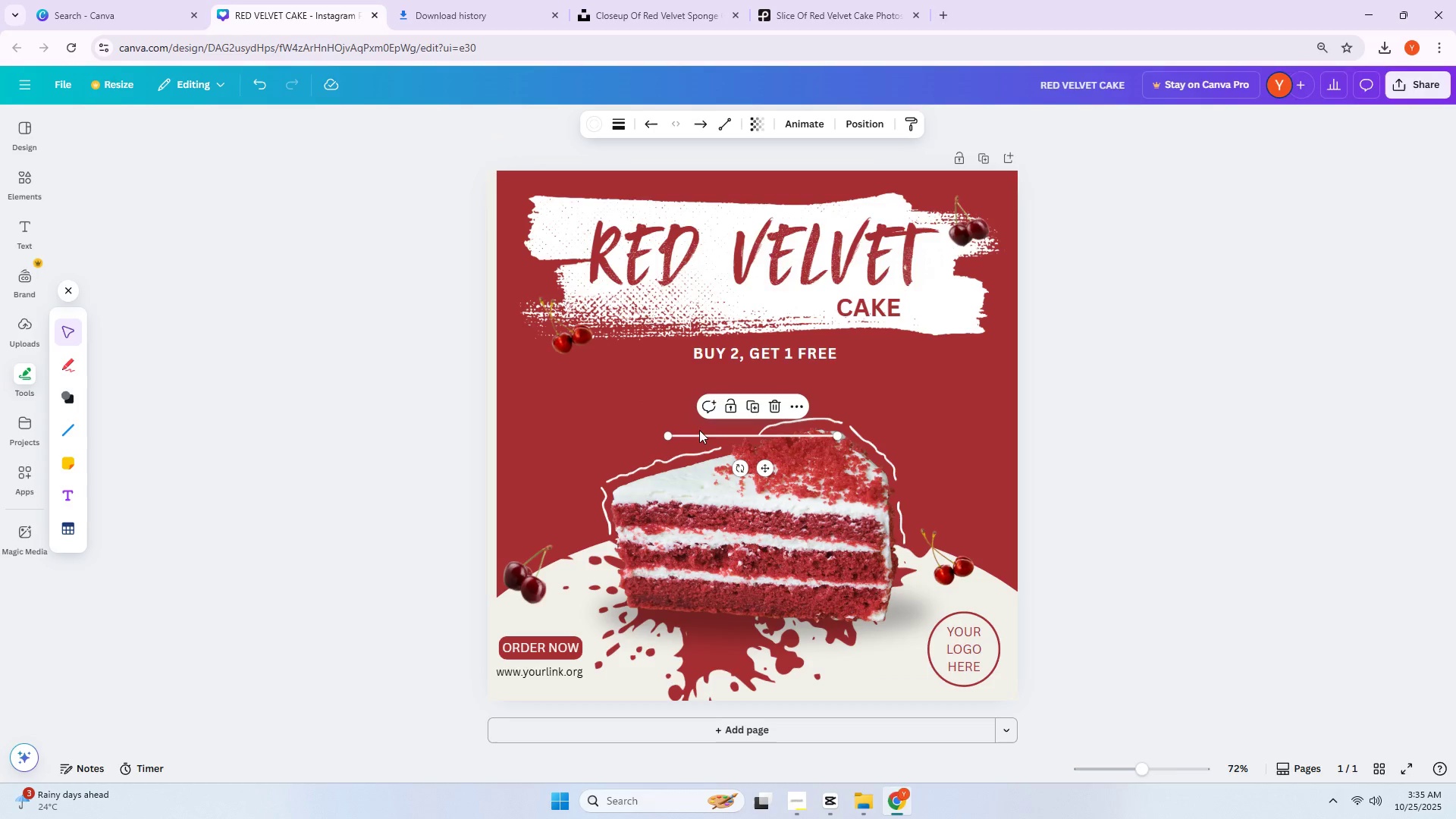 
left_click_drag(start_coordinate=[702, 435], to_coordinate=[715, 366])
 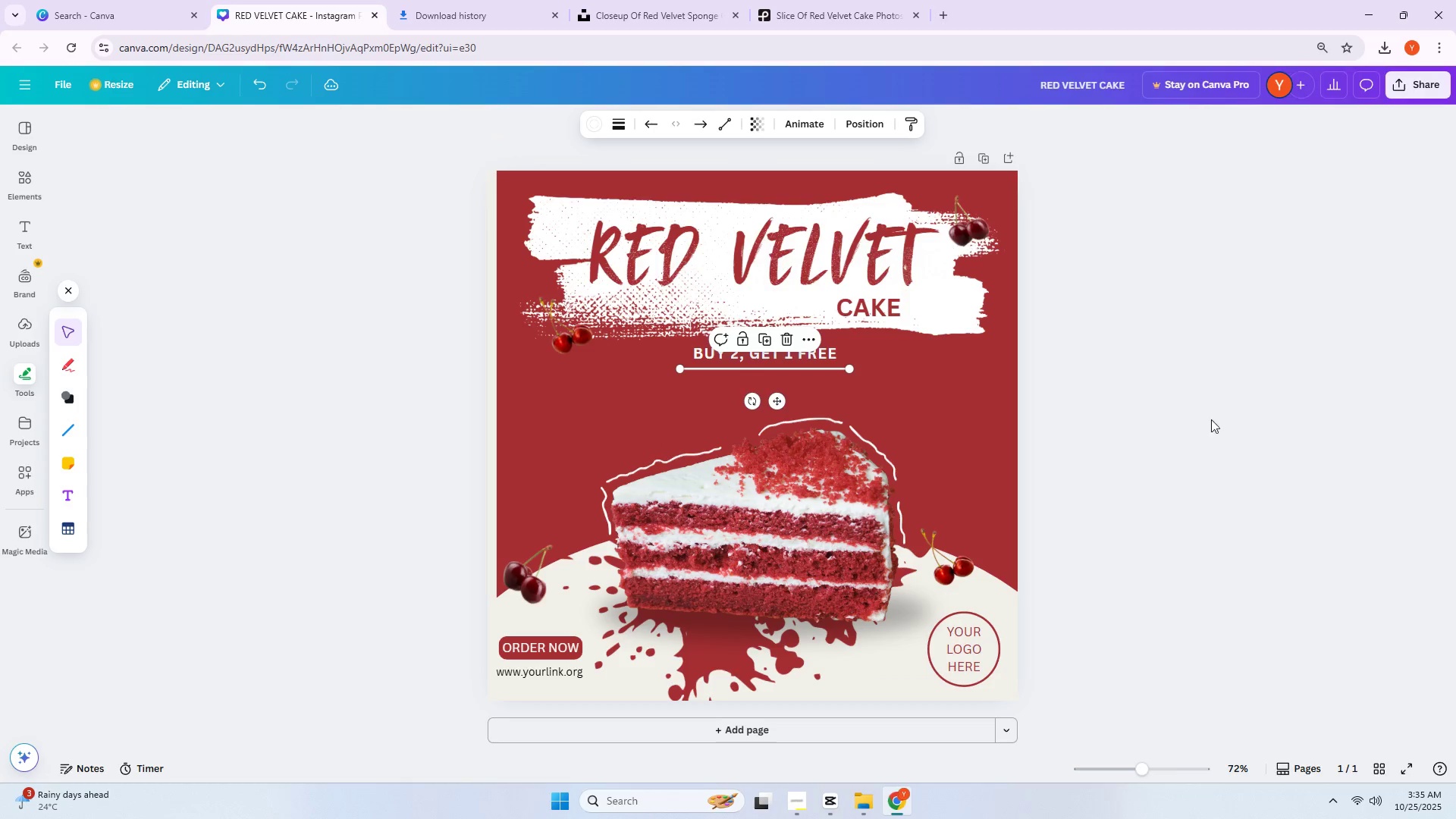 
left_click([1231, 414])
 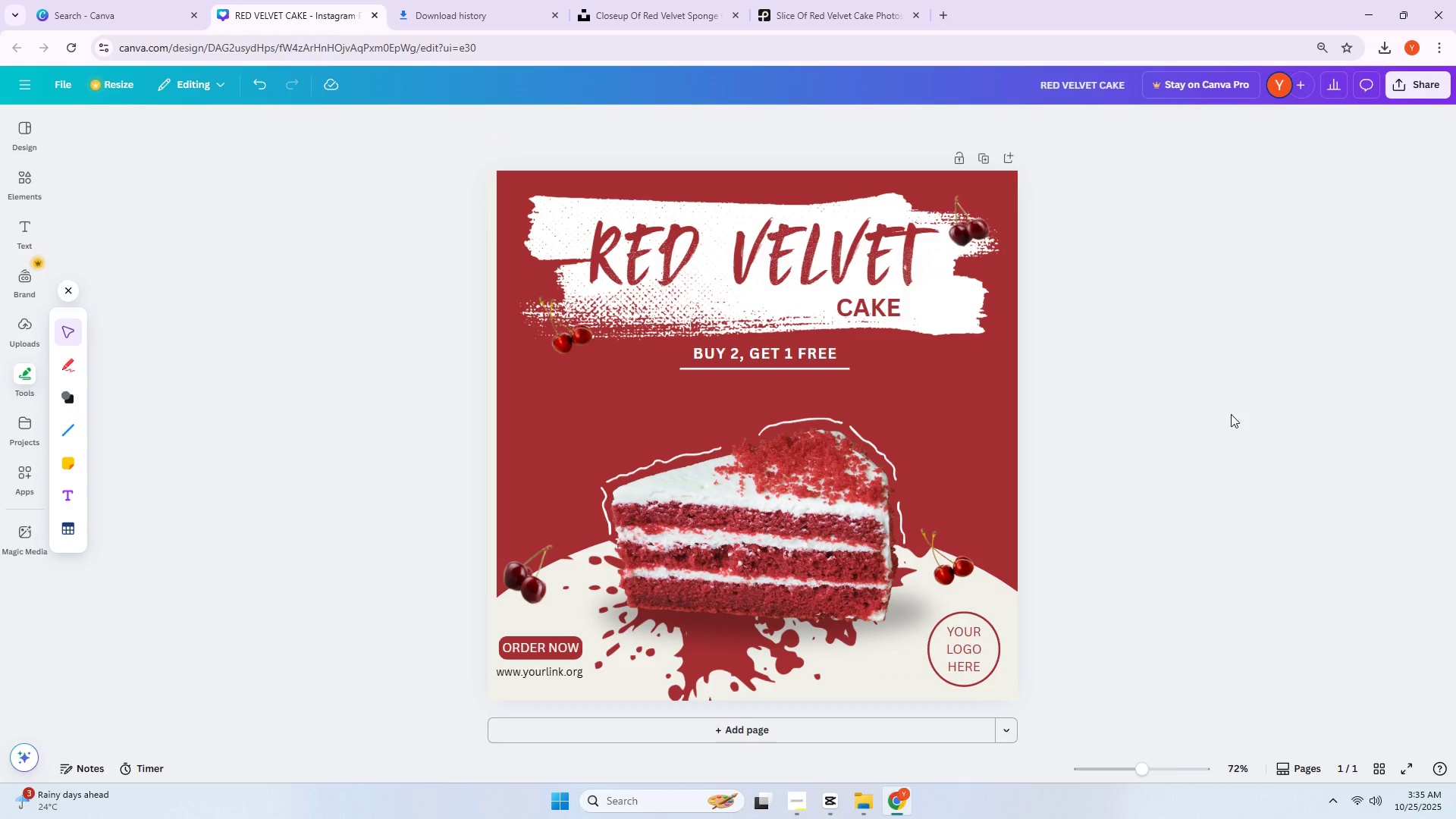 
wait(6.11)
 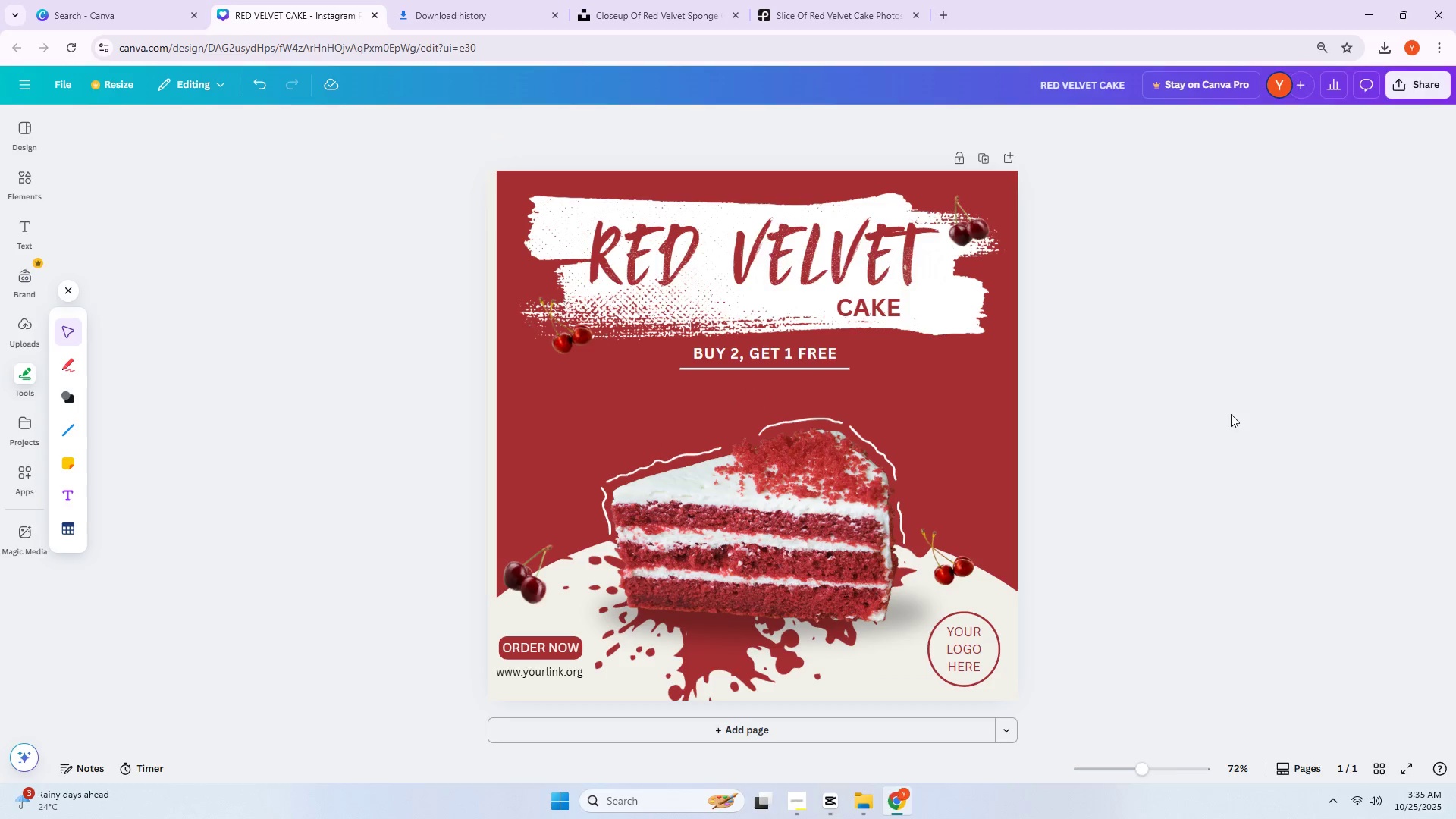 
left_click([32, 180])
 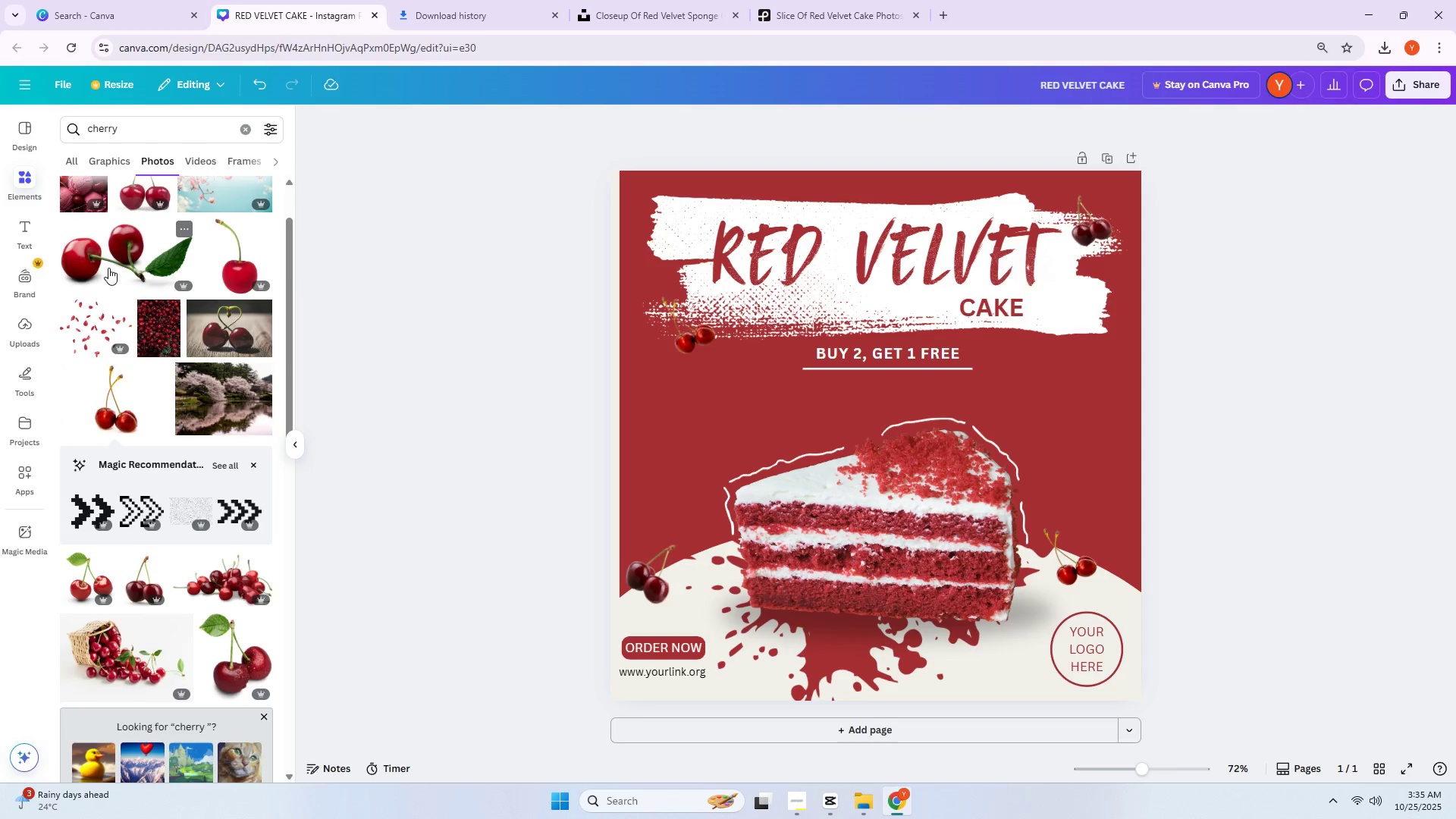 
scroll: coordinate [108, 386], scroll_direction: down, amount: 2.0
 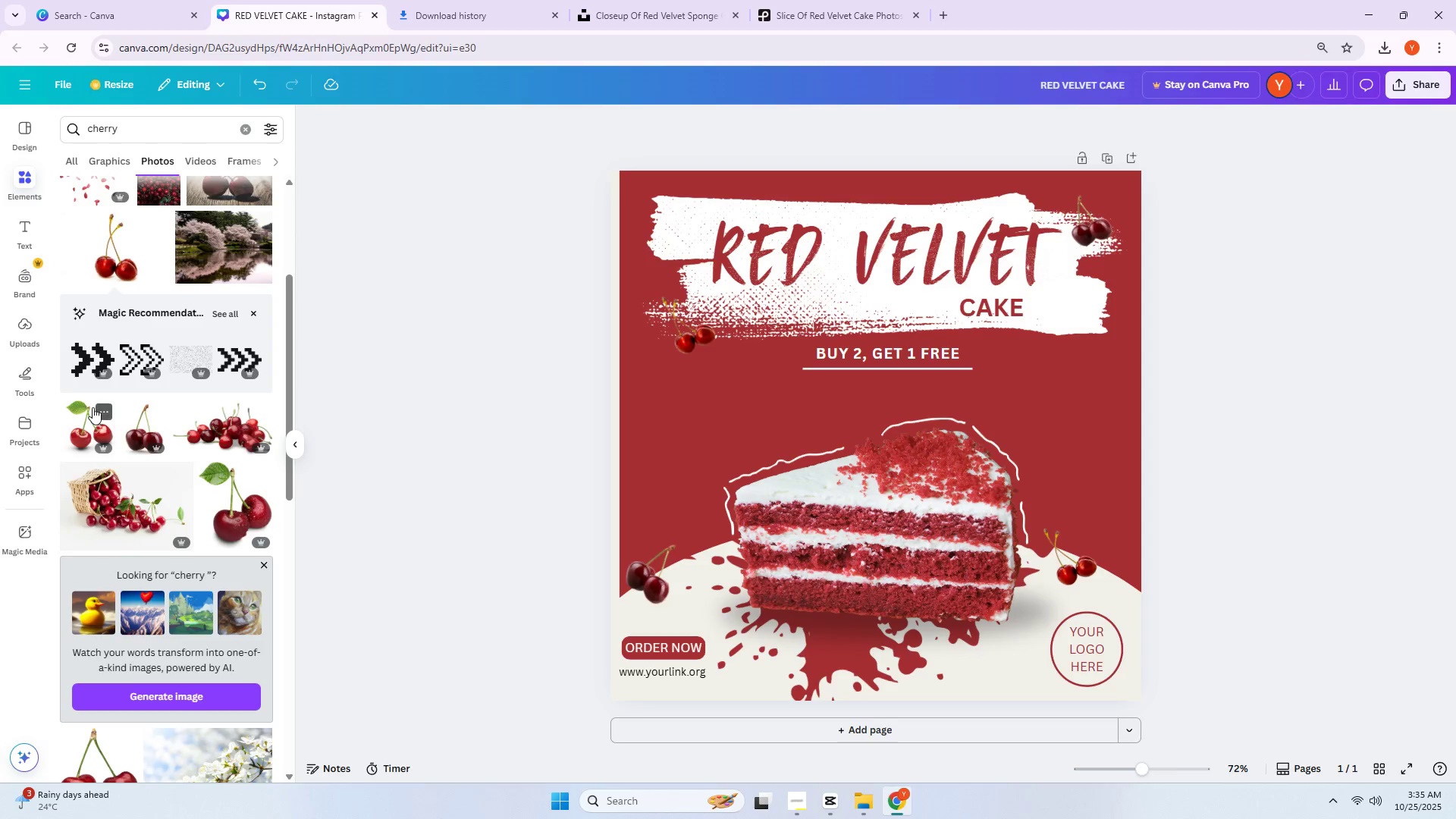 
left_click([93, 407])
 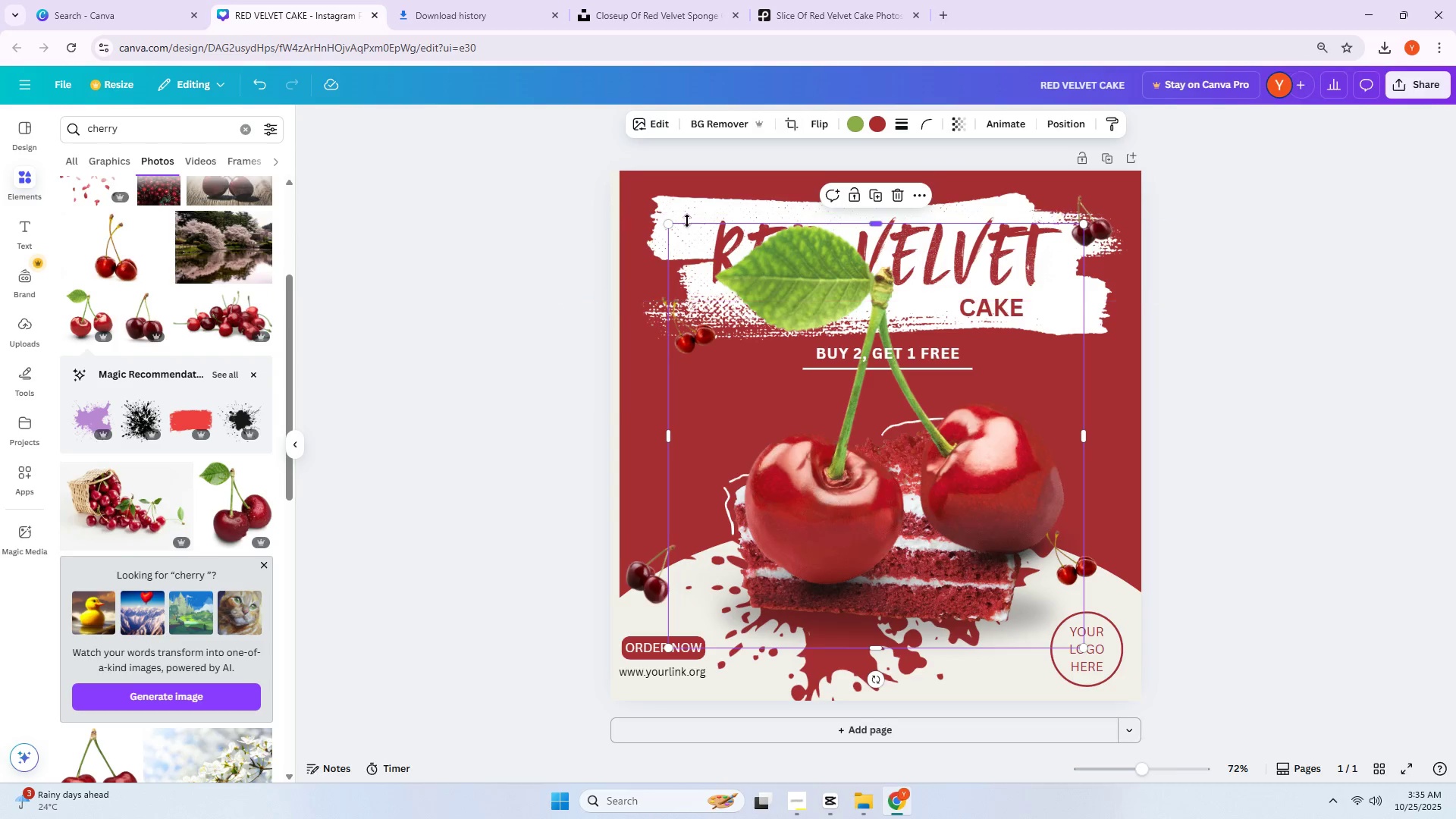 
left_click_drag(start_coordinate=[672, 224], to_coordinate=[1006, 522])
 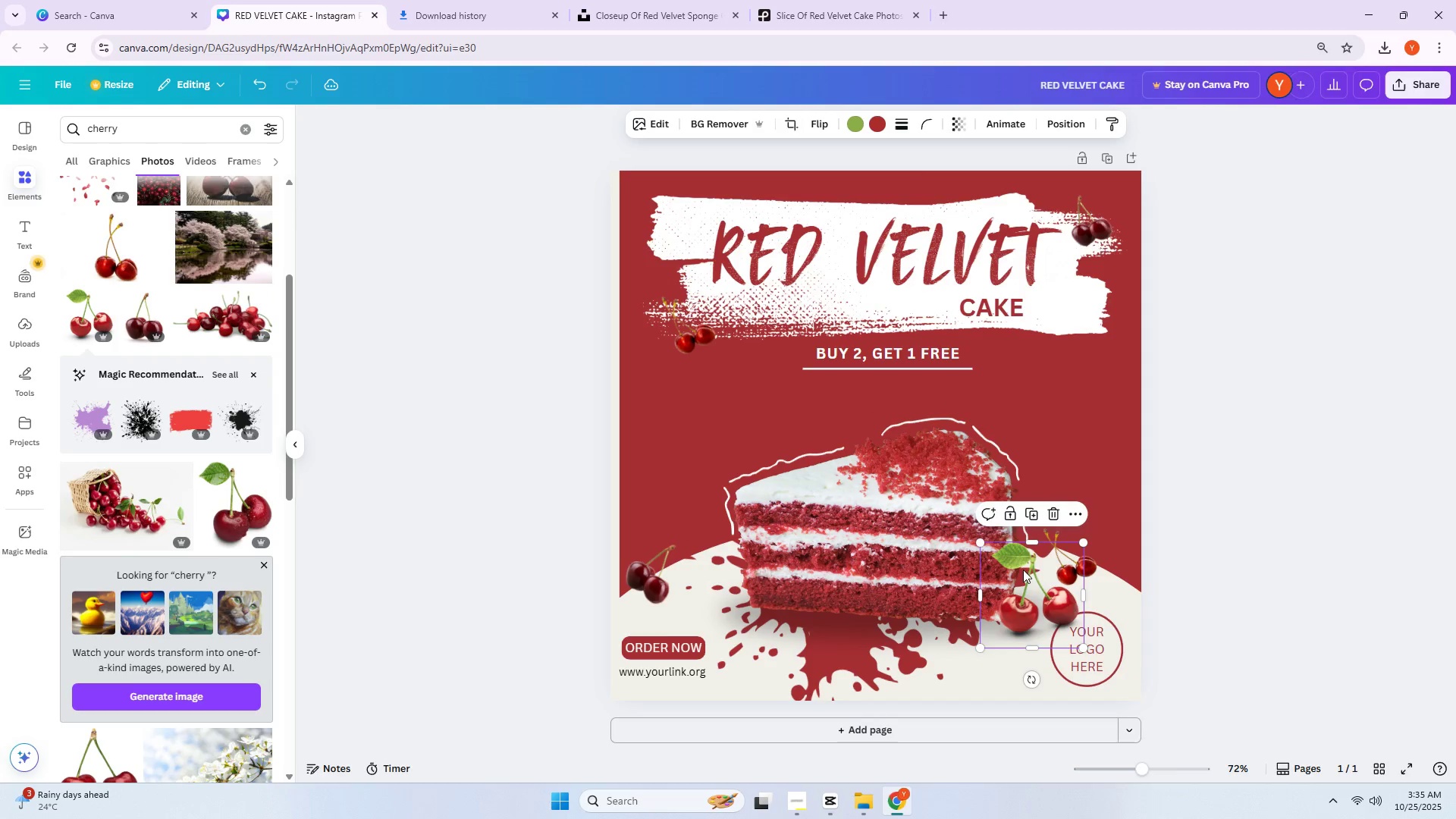 
left_click_drag(start_coordinate=[1037, 579], to_coordinate=[927, 416])
 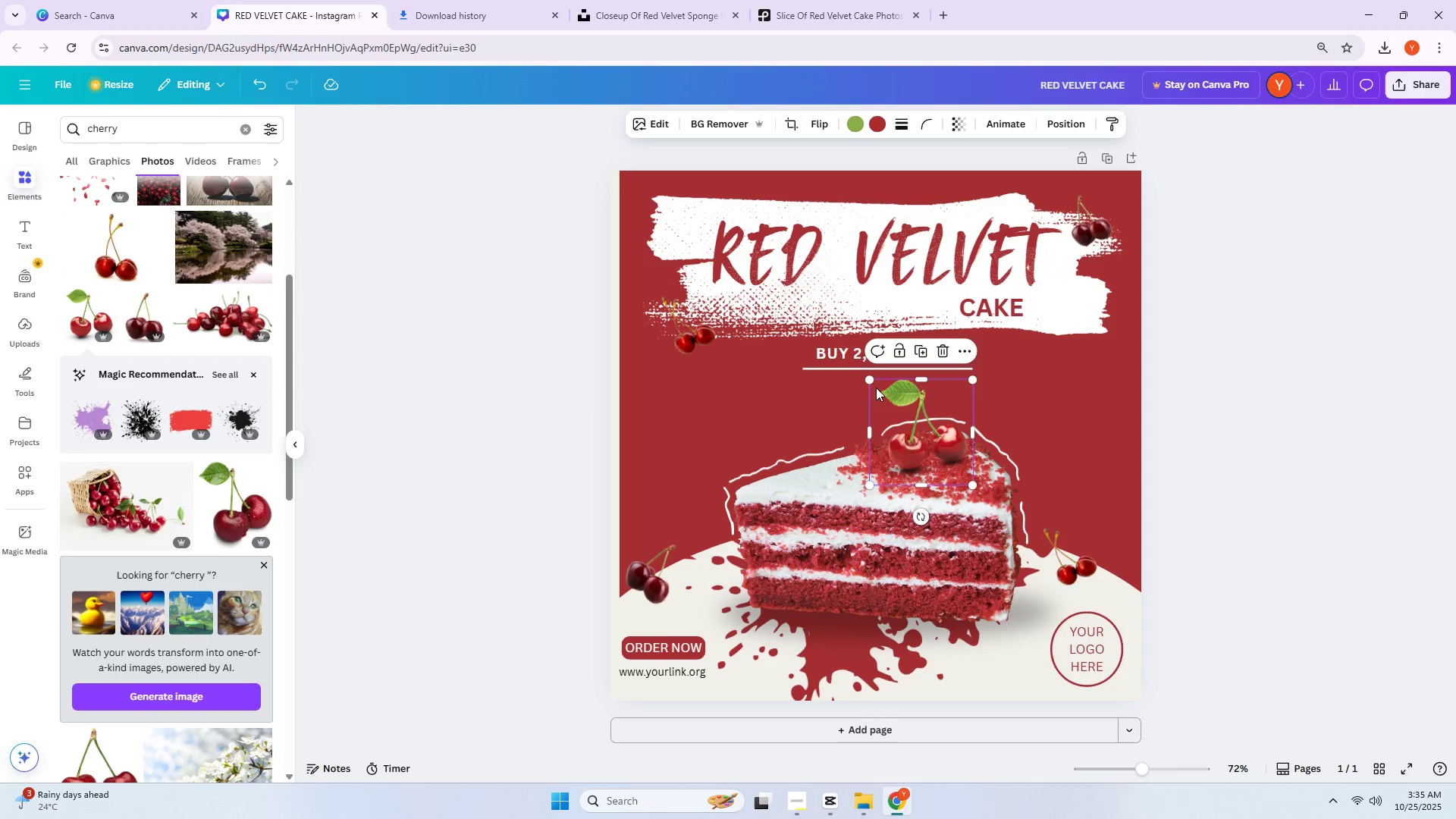 
left_click_drag(start_coordinate=[871, 379], to_coordinate=[890, 394])
 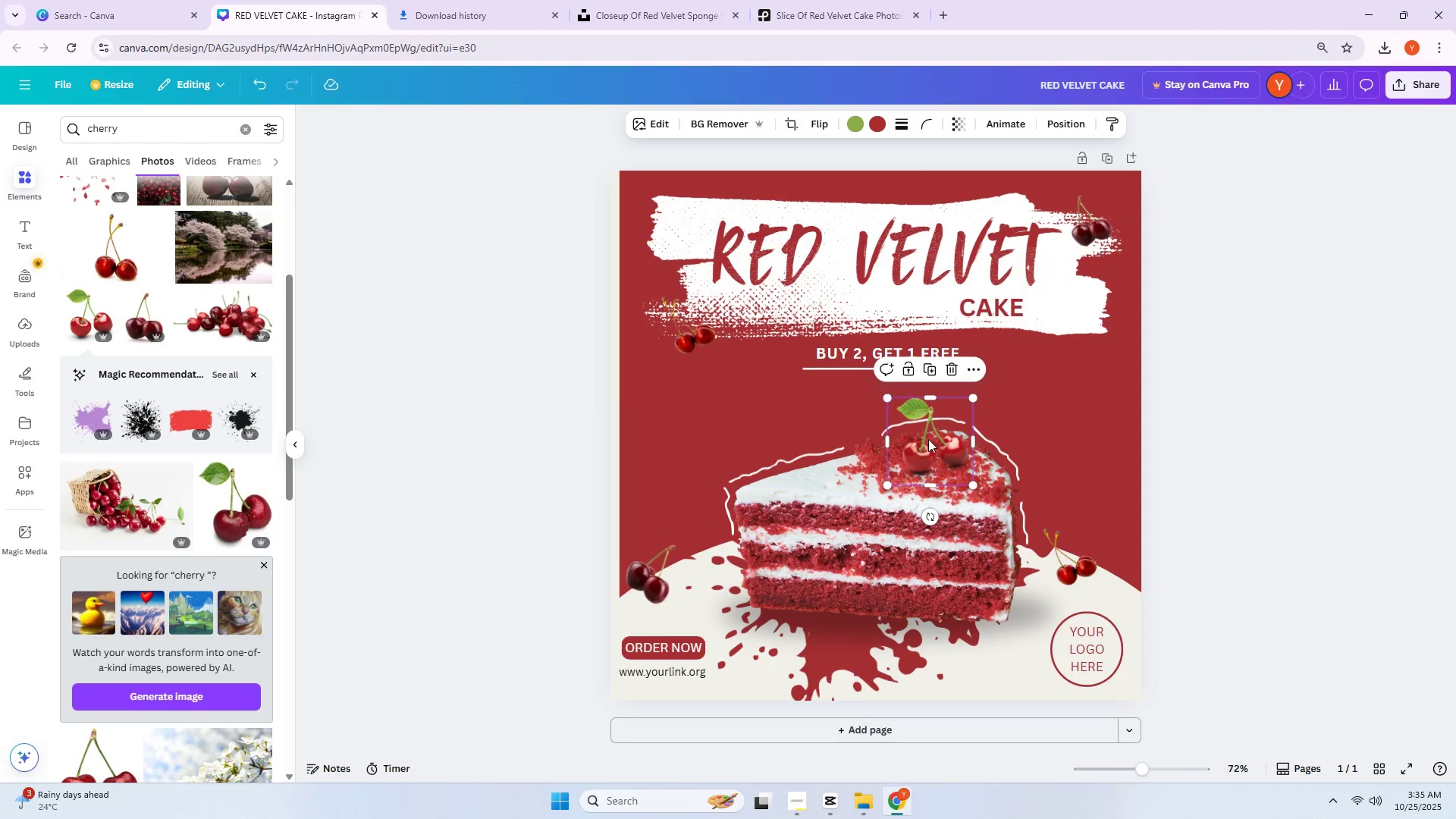 
left_click_drag(start_coordinate=[928, 441], to_coordinate=[911, 436])
 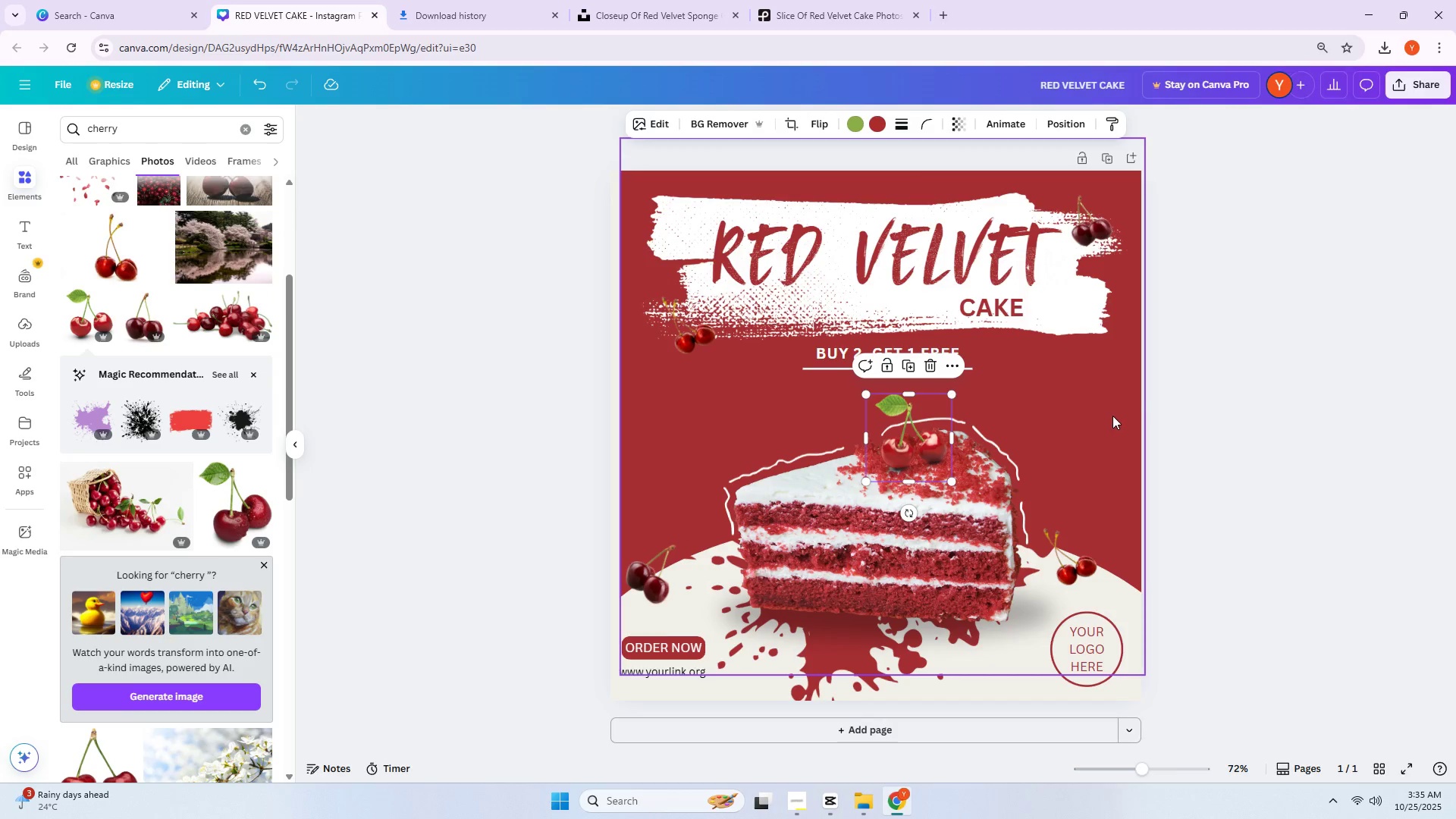 
left_click([1158, 409])
 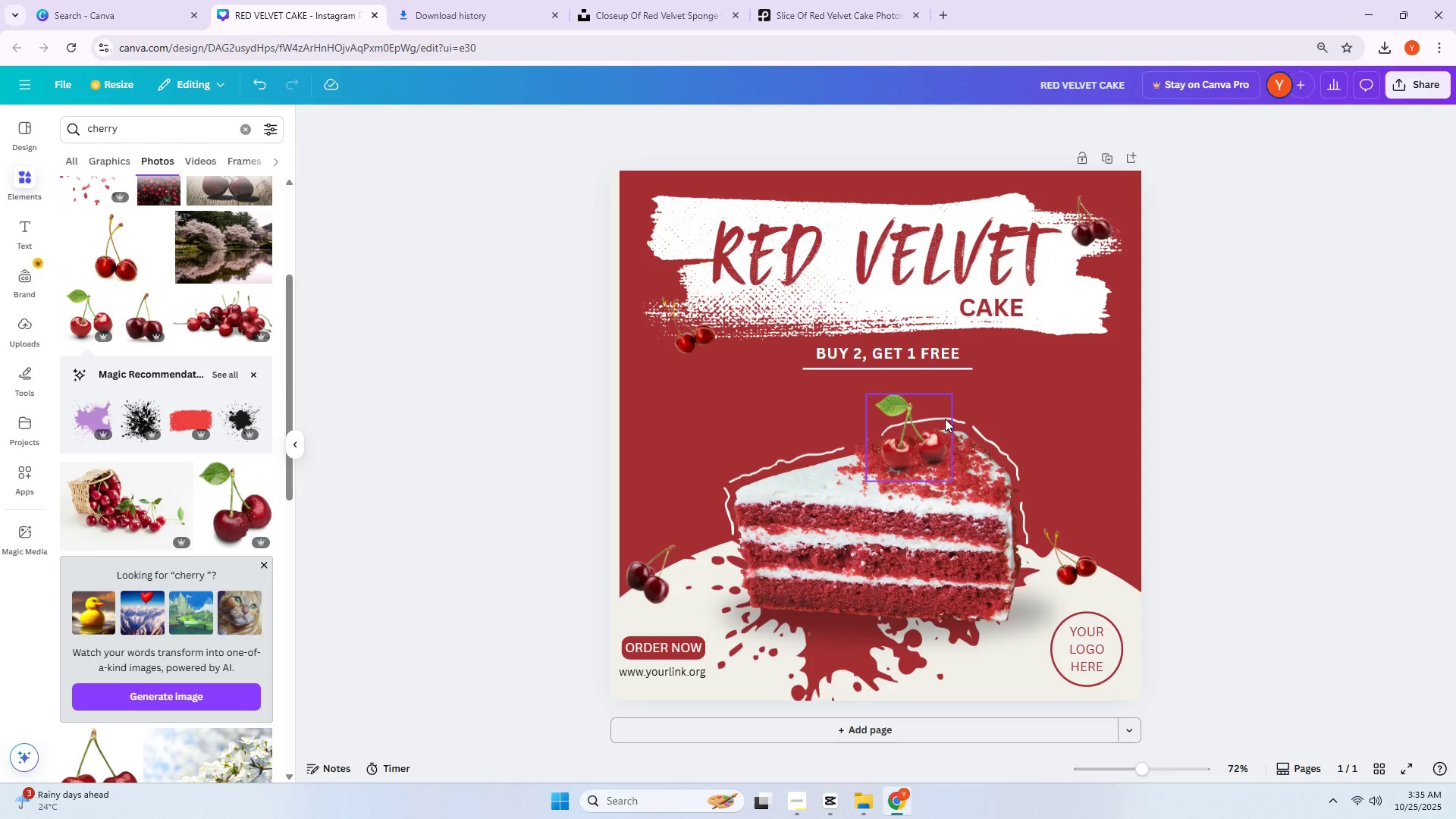 
left_click([945, 419])
 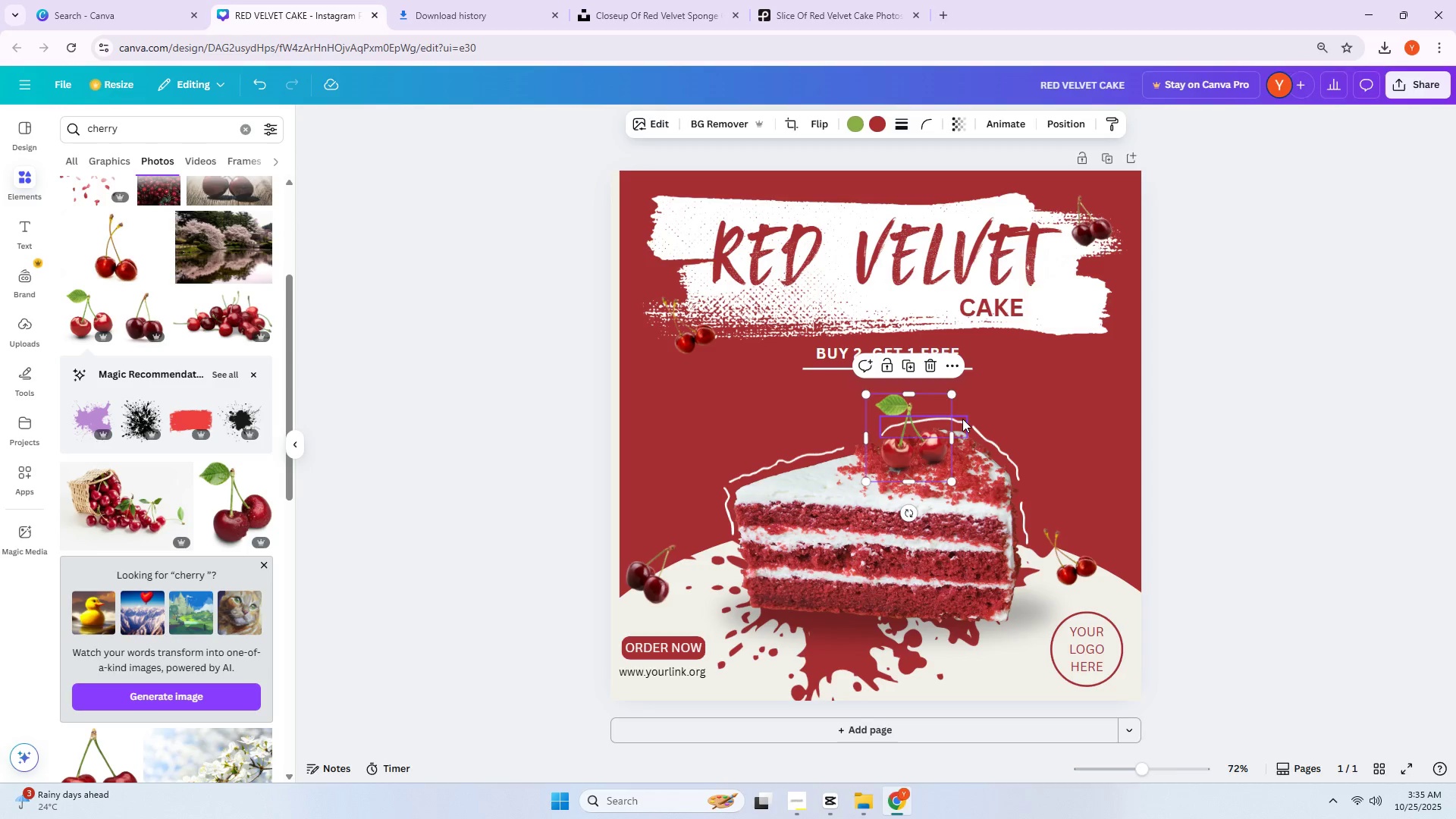 
left_click([962, 419])
 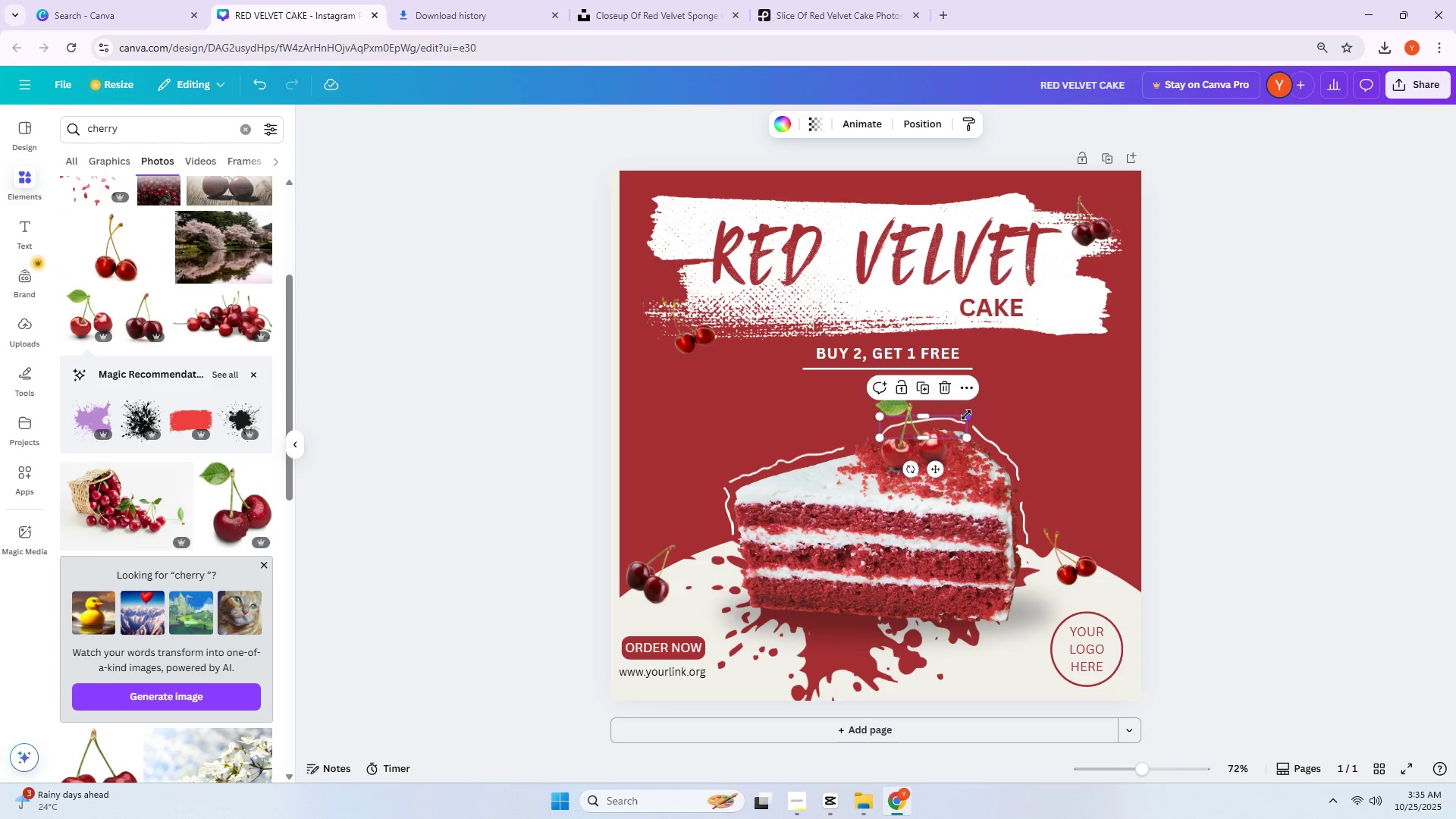 
key(Delete)
 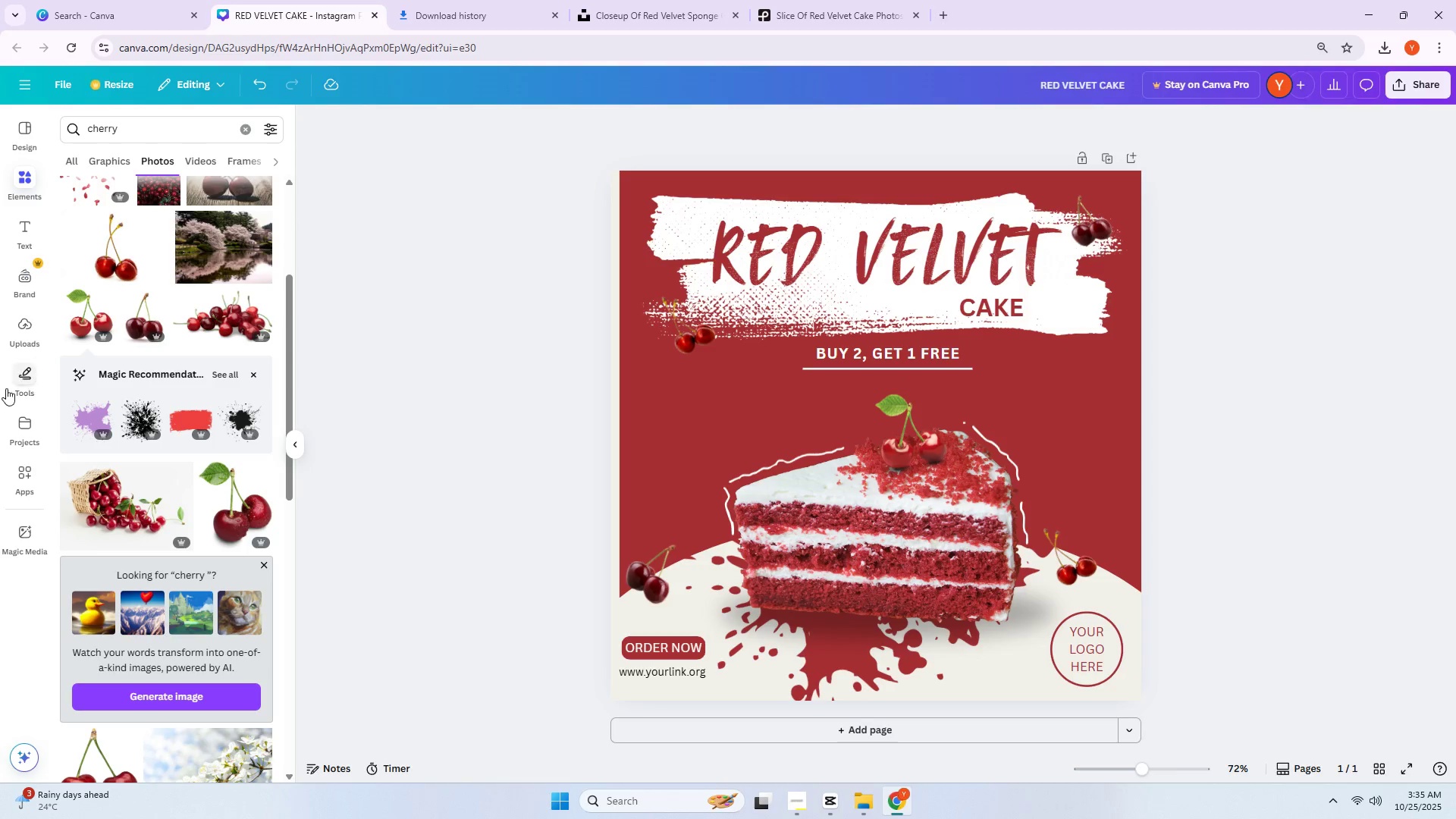 
left_click([24, 377])
 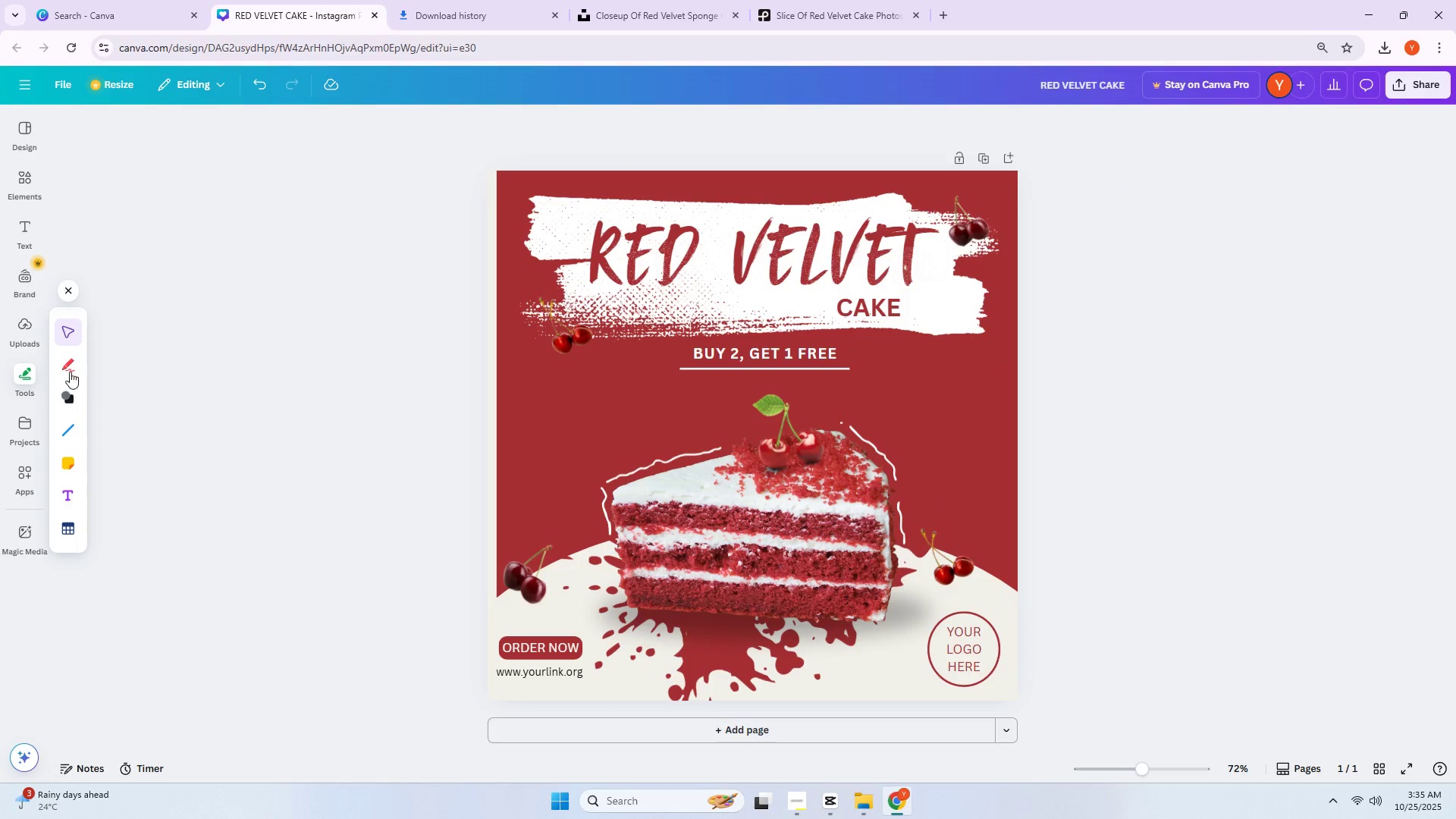 
left_click([66, 368])
 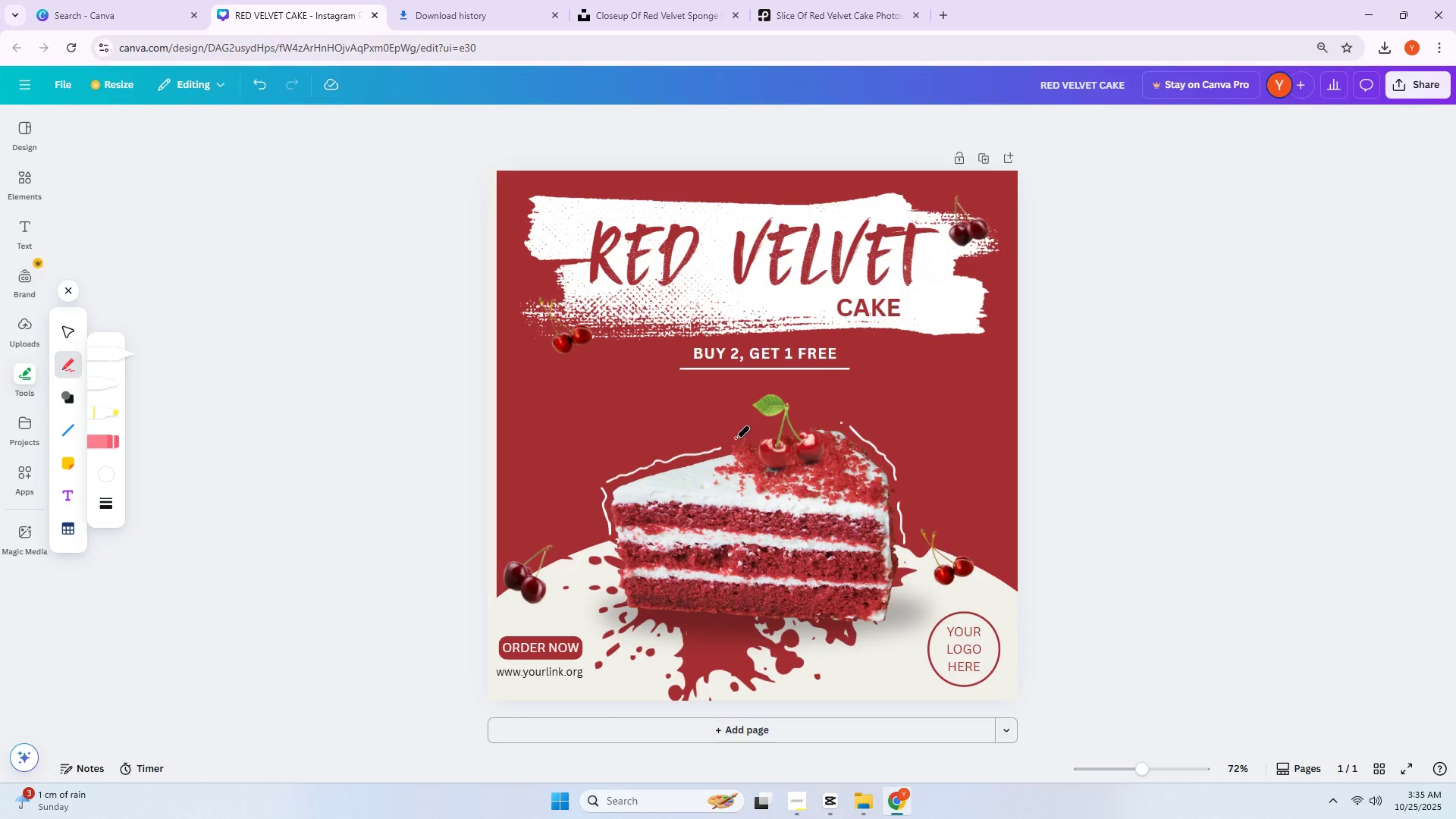 
left_click_drag(start_coordinate=[733, 438], to_coordinate=[748, 410])
 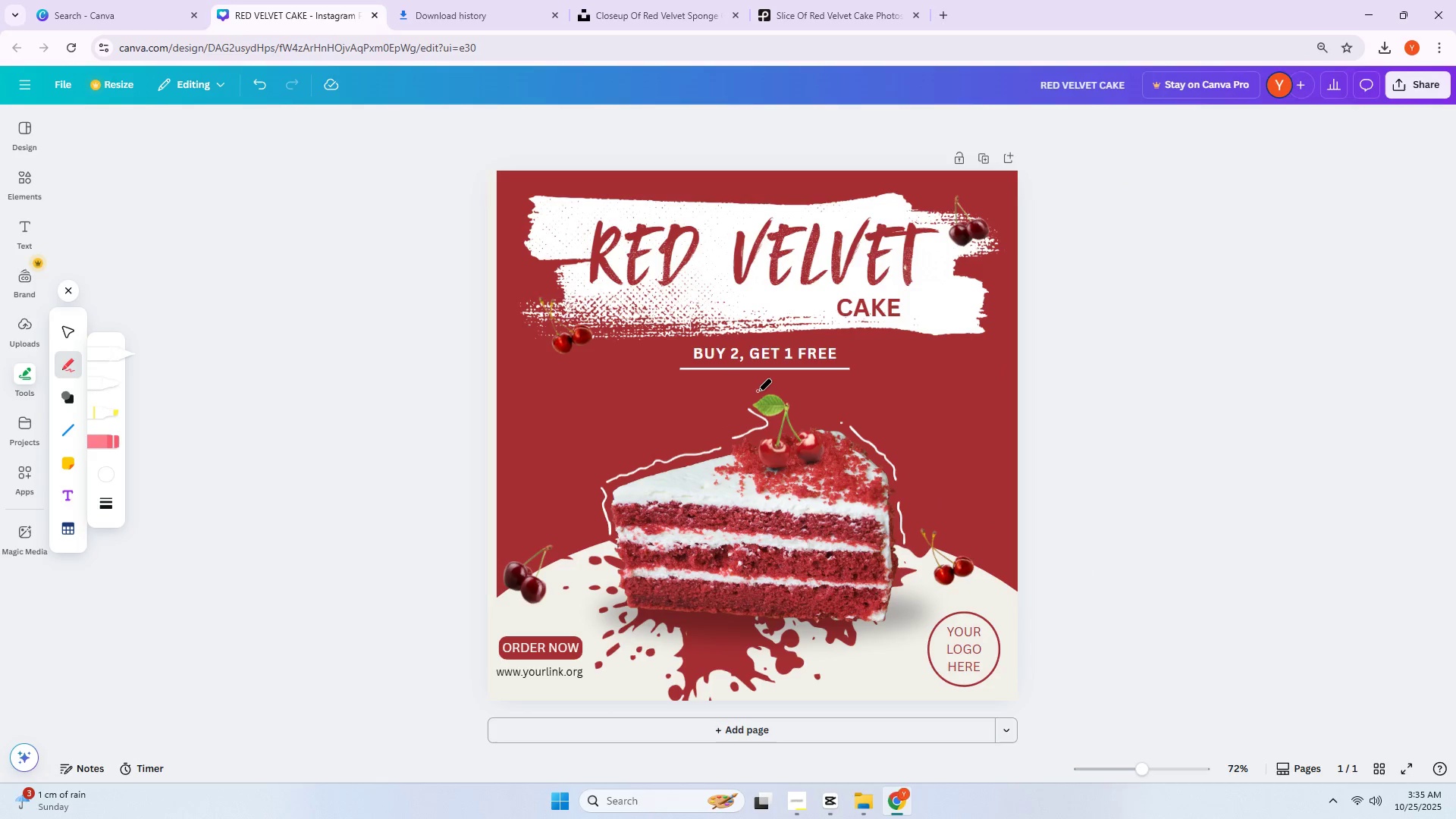 
left_click_drag(start_coordinate=[758, 391], to_coordinate=[799, 417])
 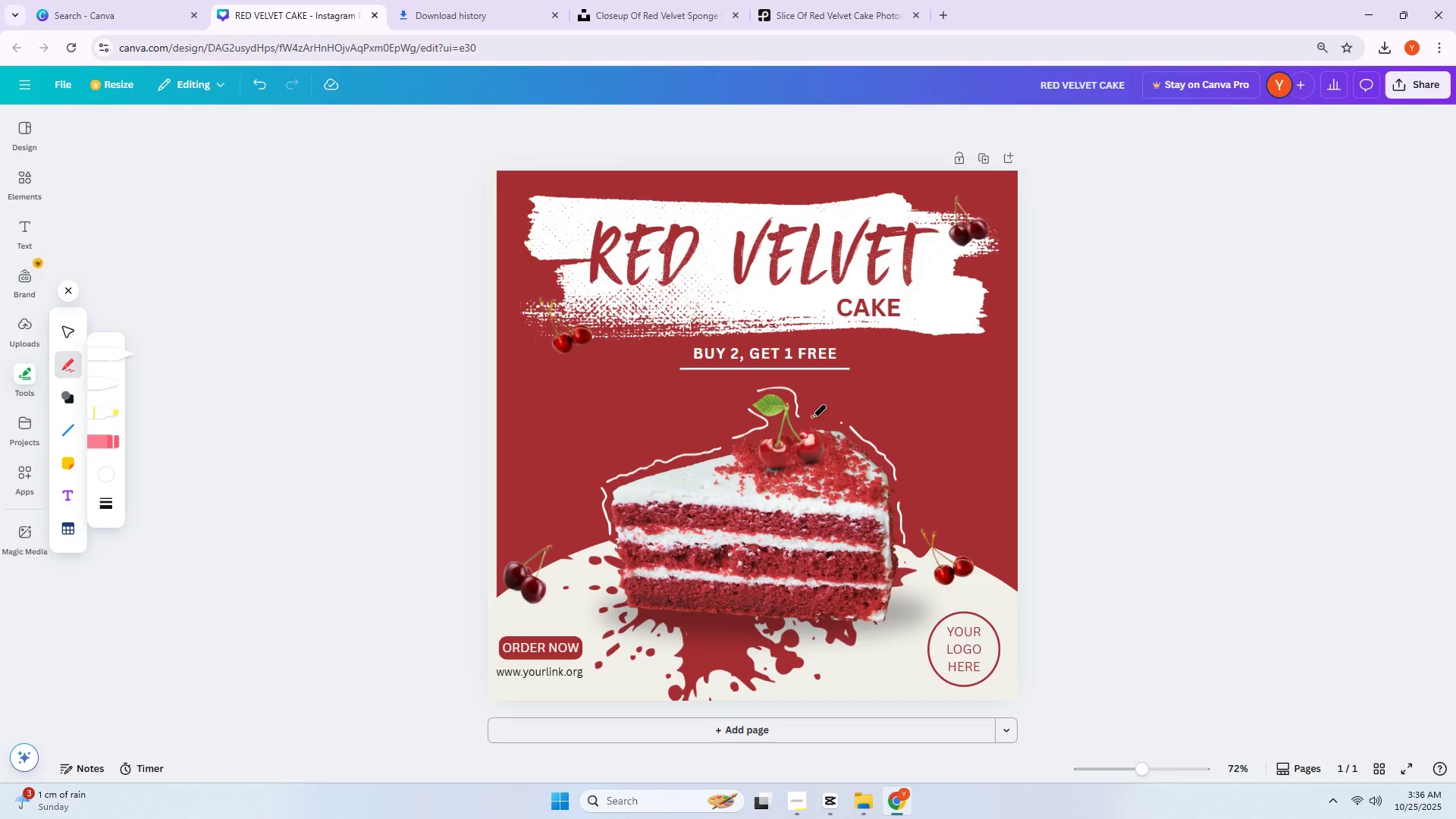 
left_click_drag(start_coordinate=[812, 417], to_coordinate=[844, 425])
 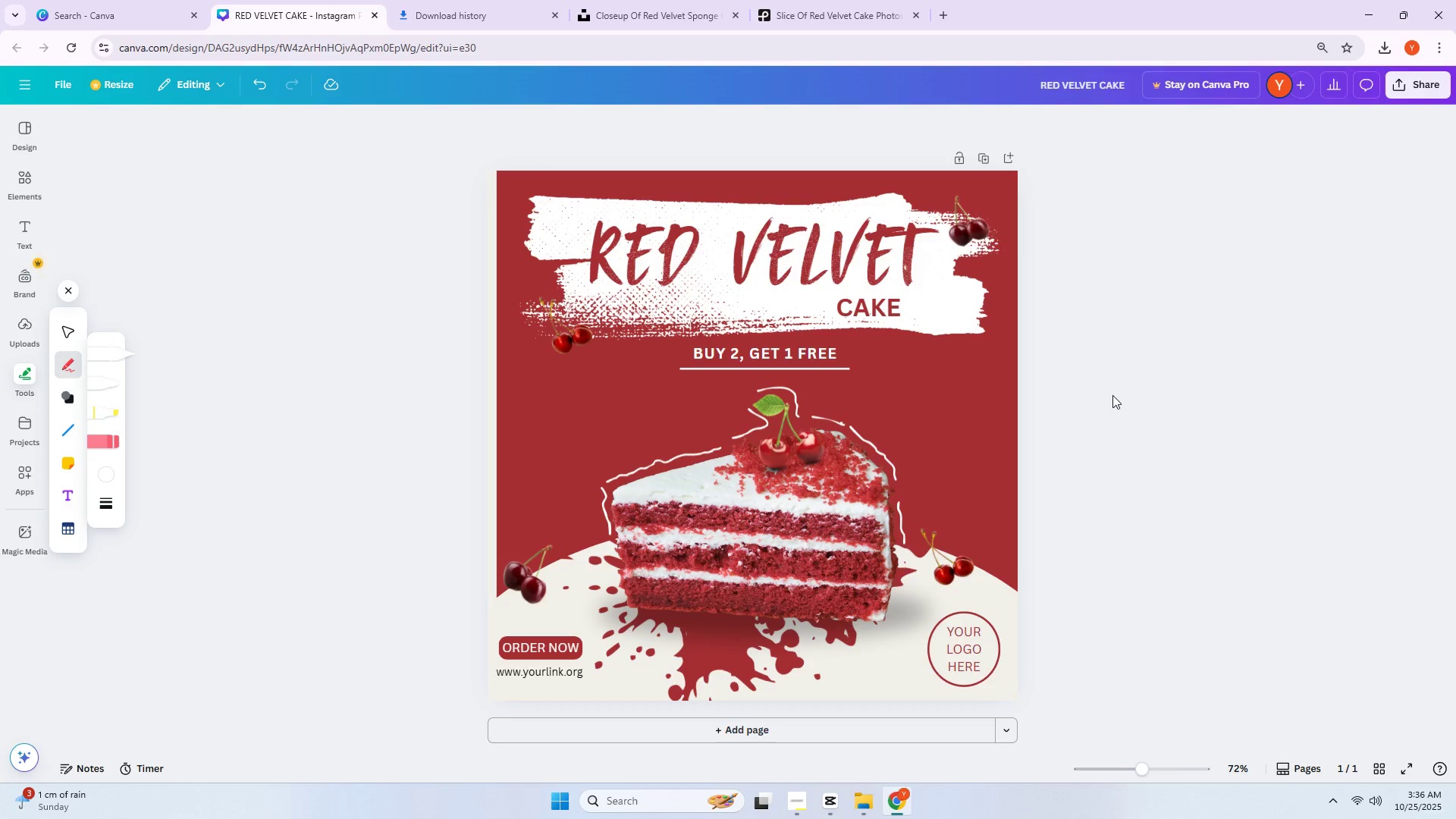 
left_click([1112, 395])
 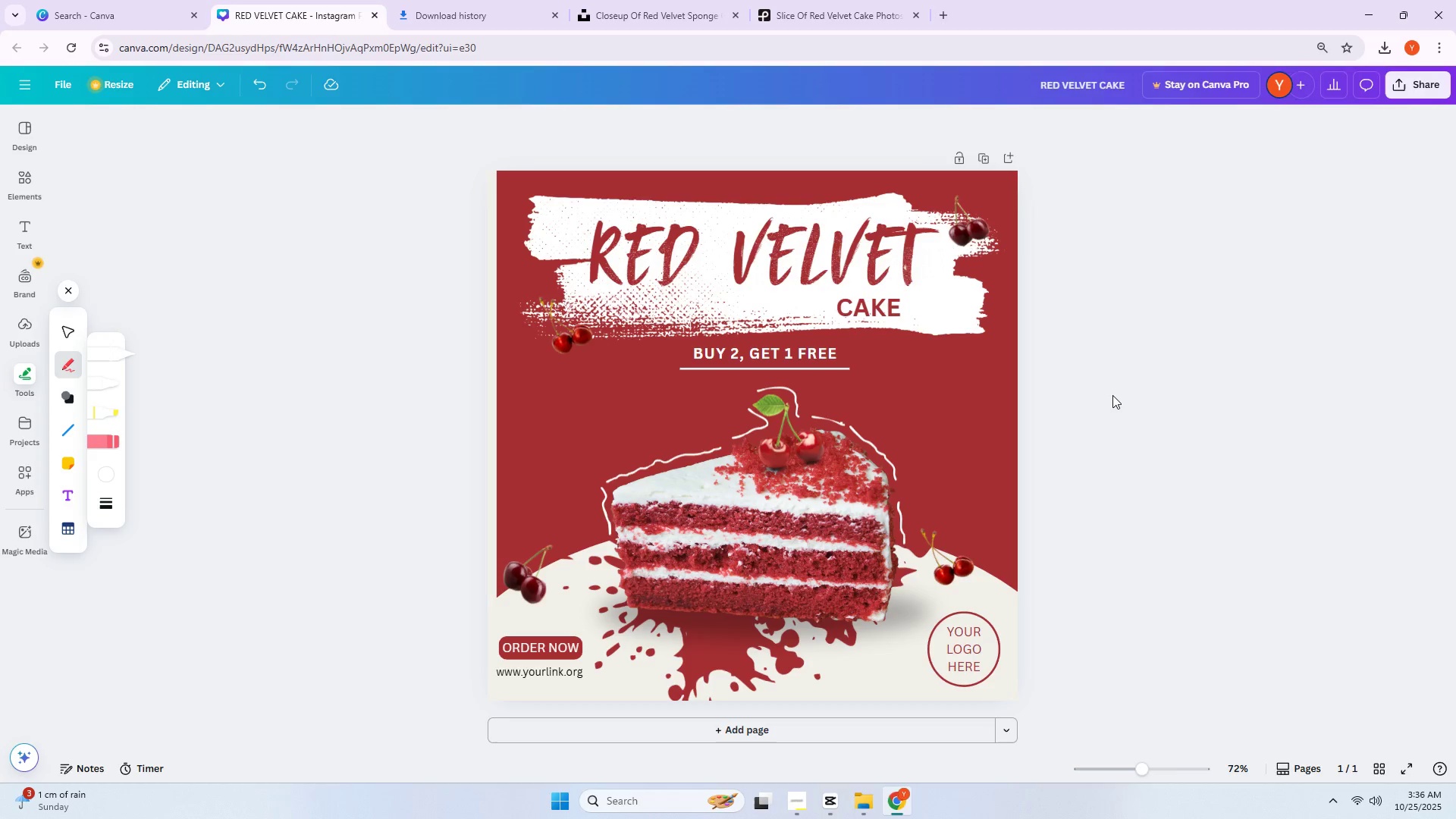 
wait(17.91)
 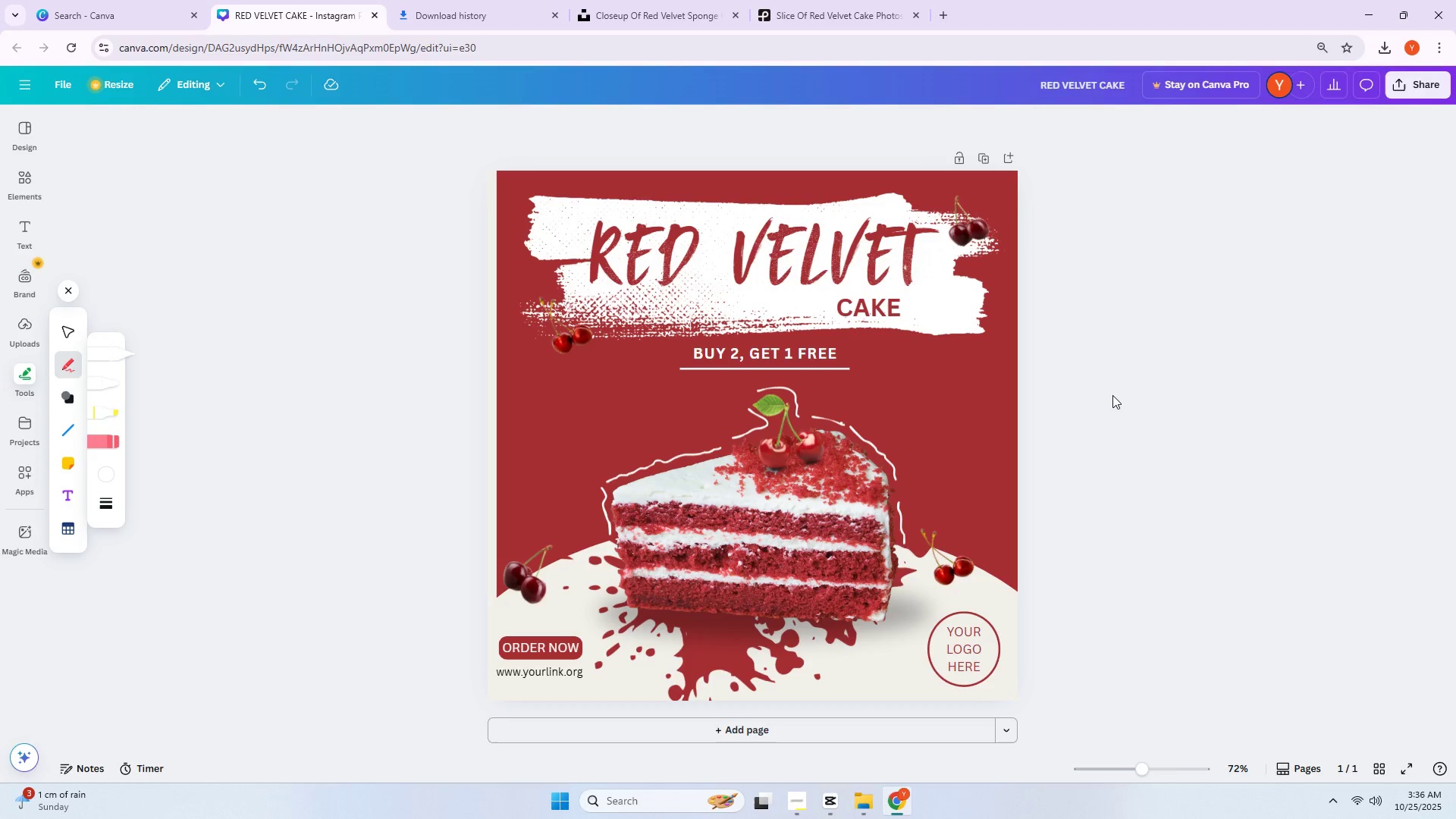 
key(Alt+AltLeft)
 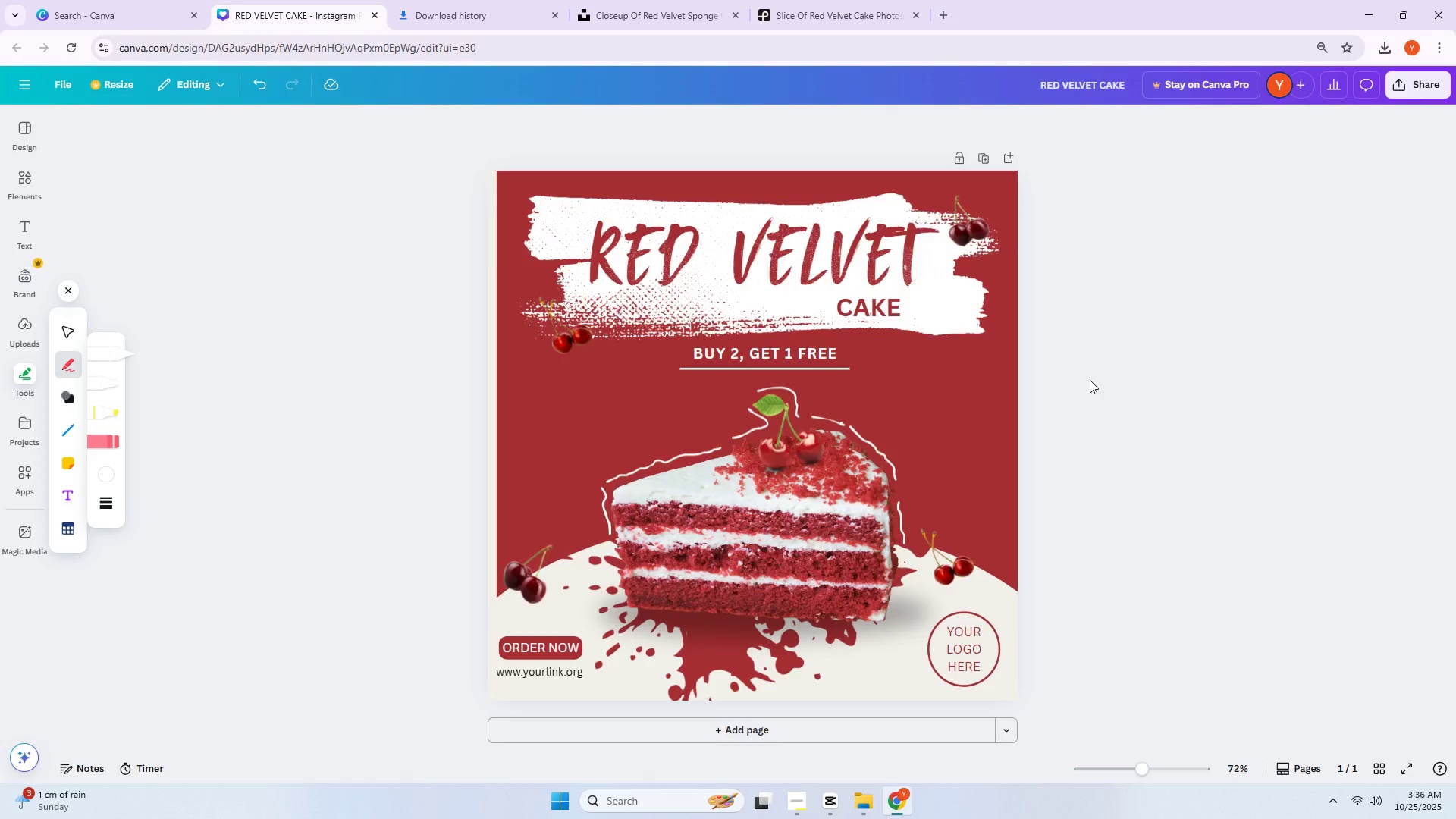 
key(Alt+Tab)